 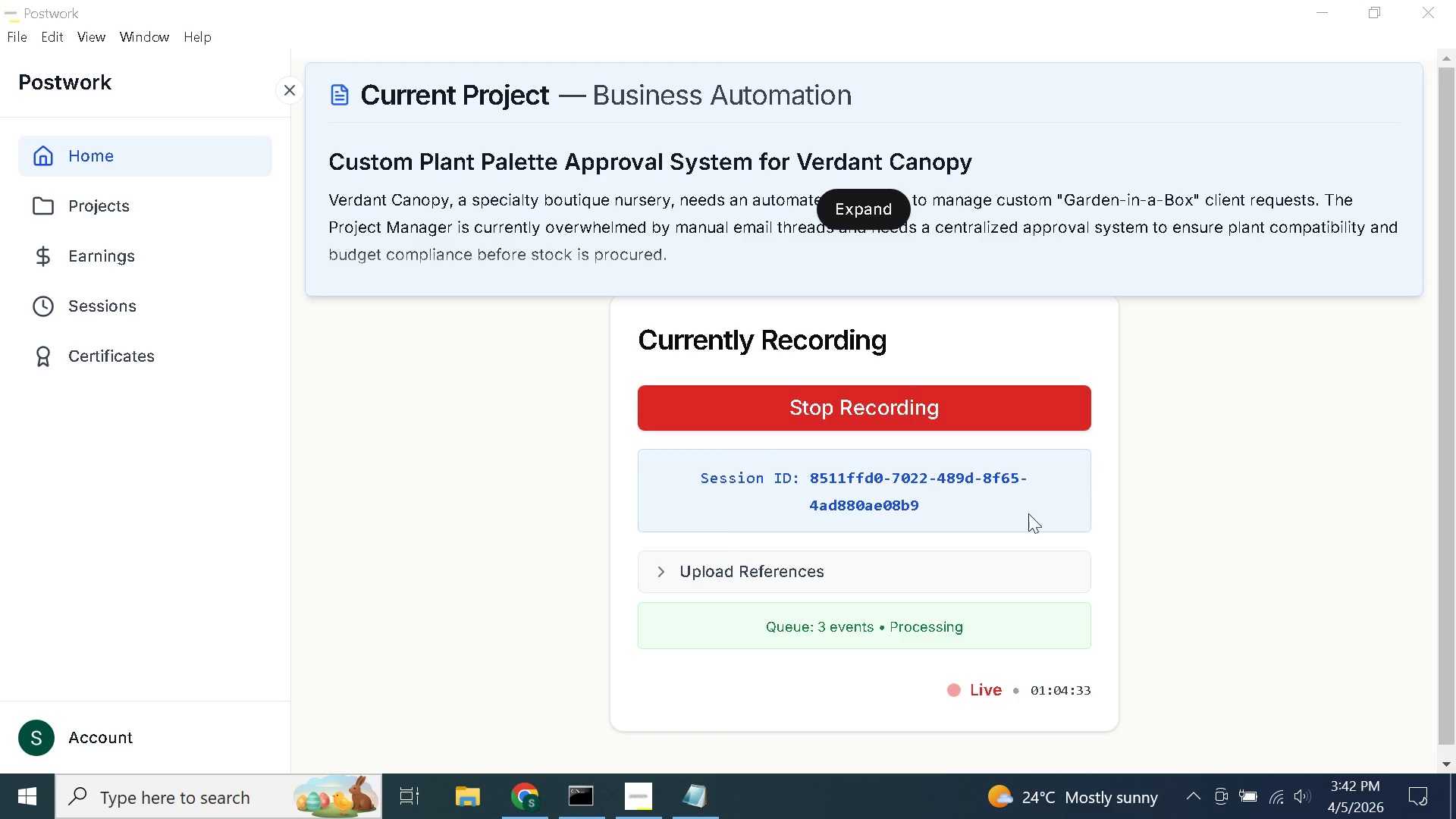 
left_click([532, 783])
 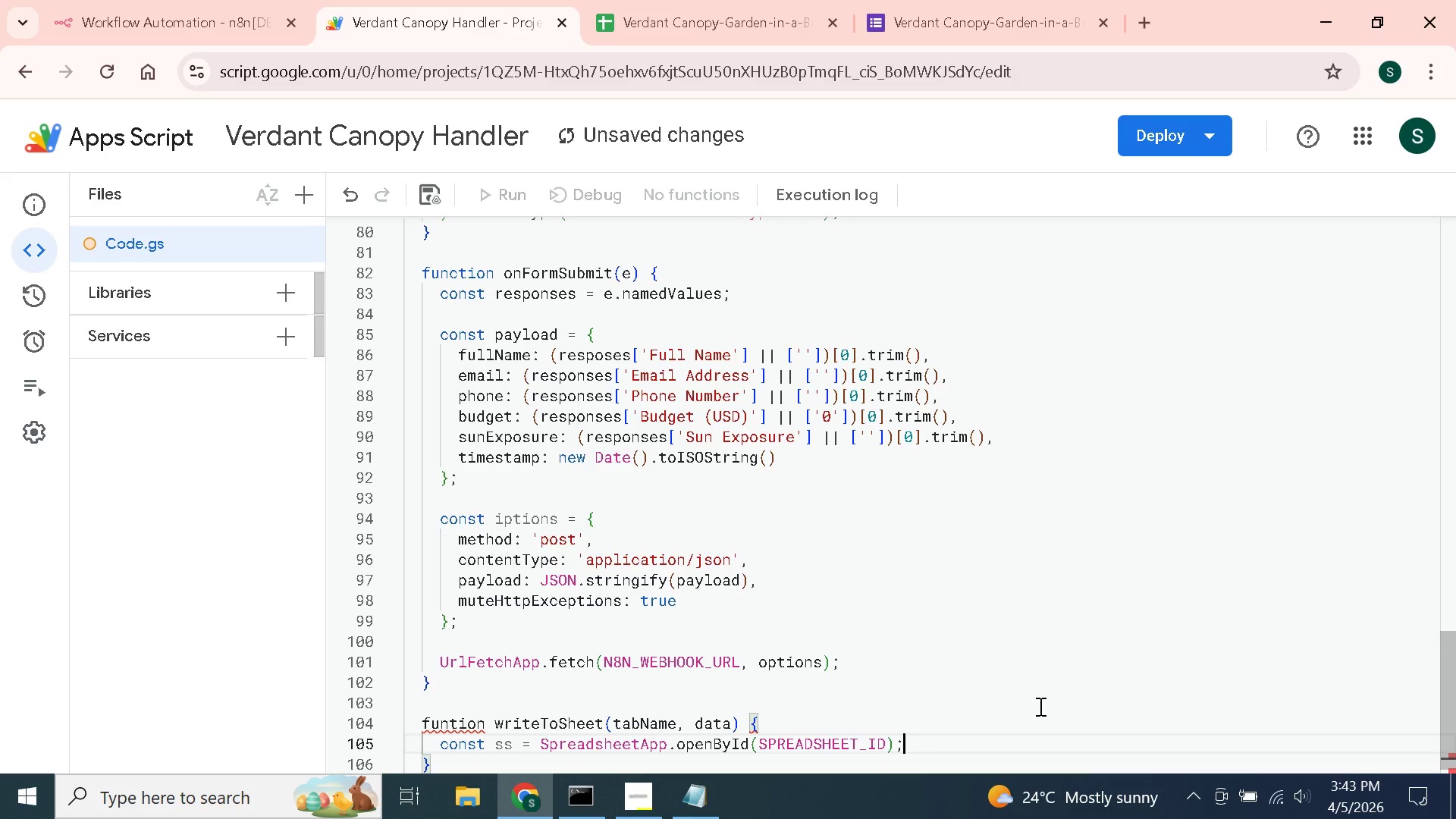 
wait(11.27)
 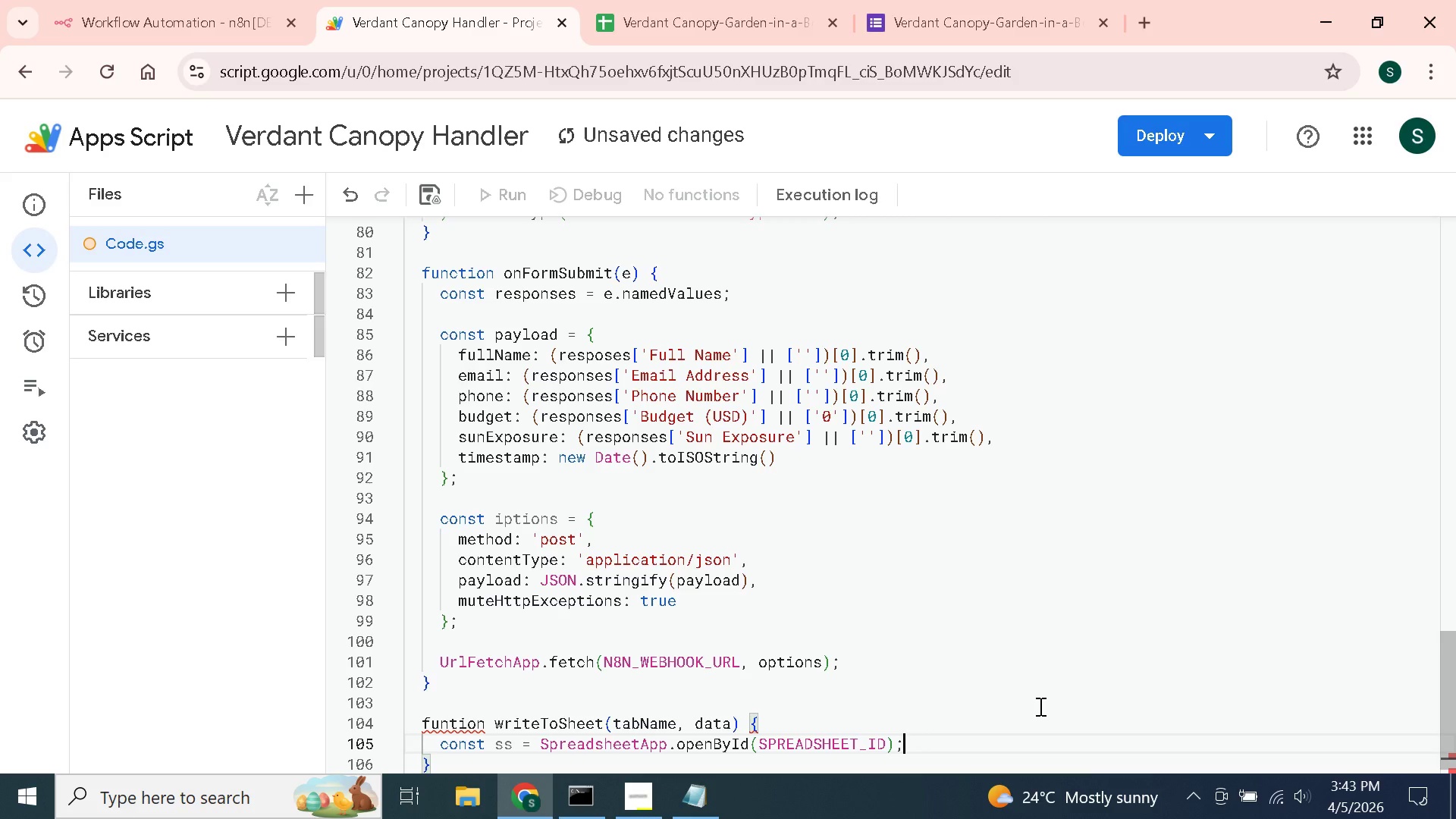 
left_click([448, 722])
 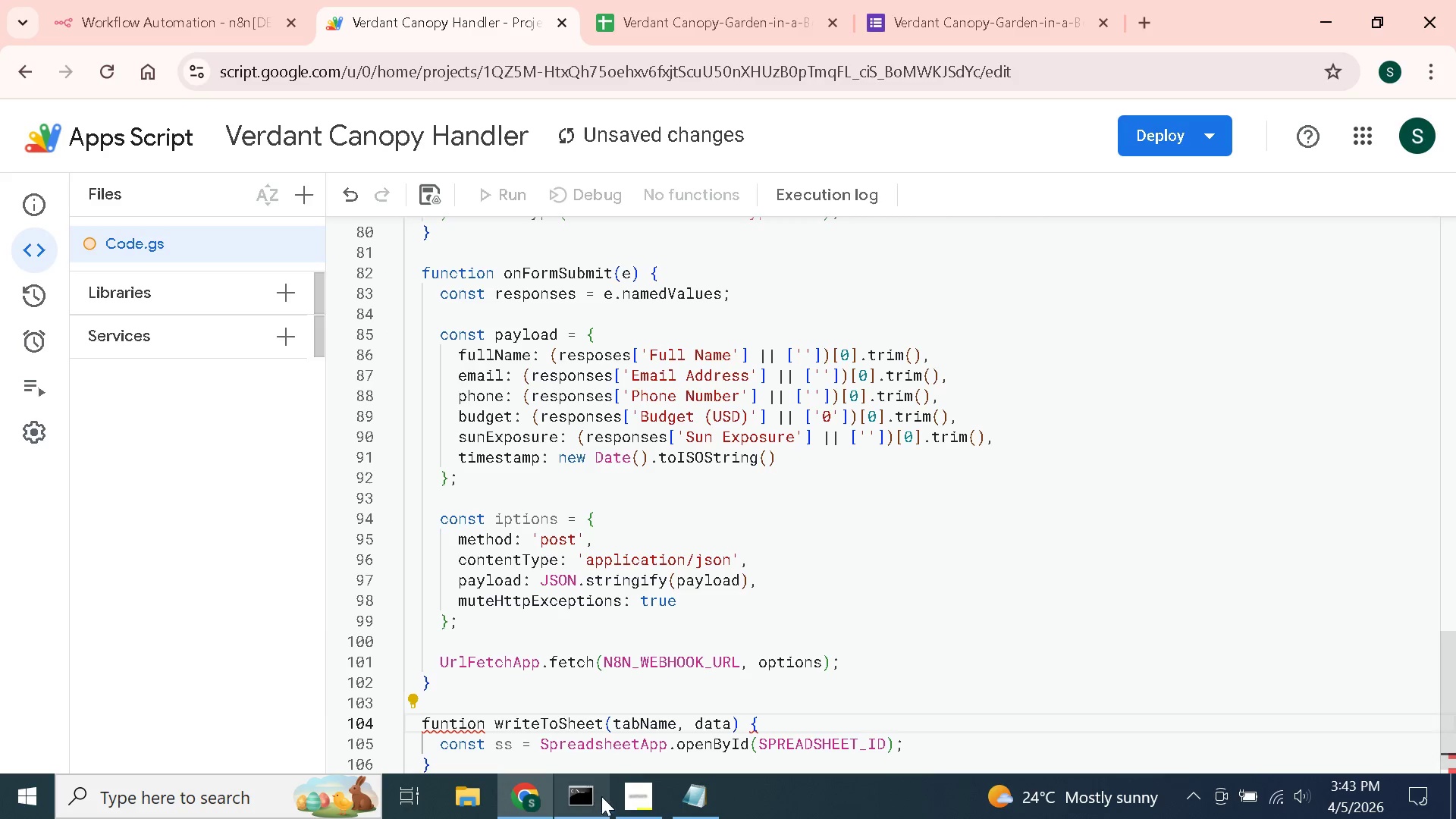 
key(C)
 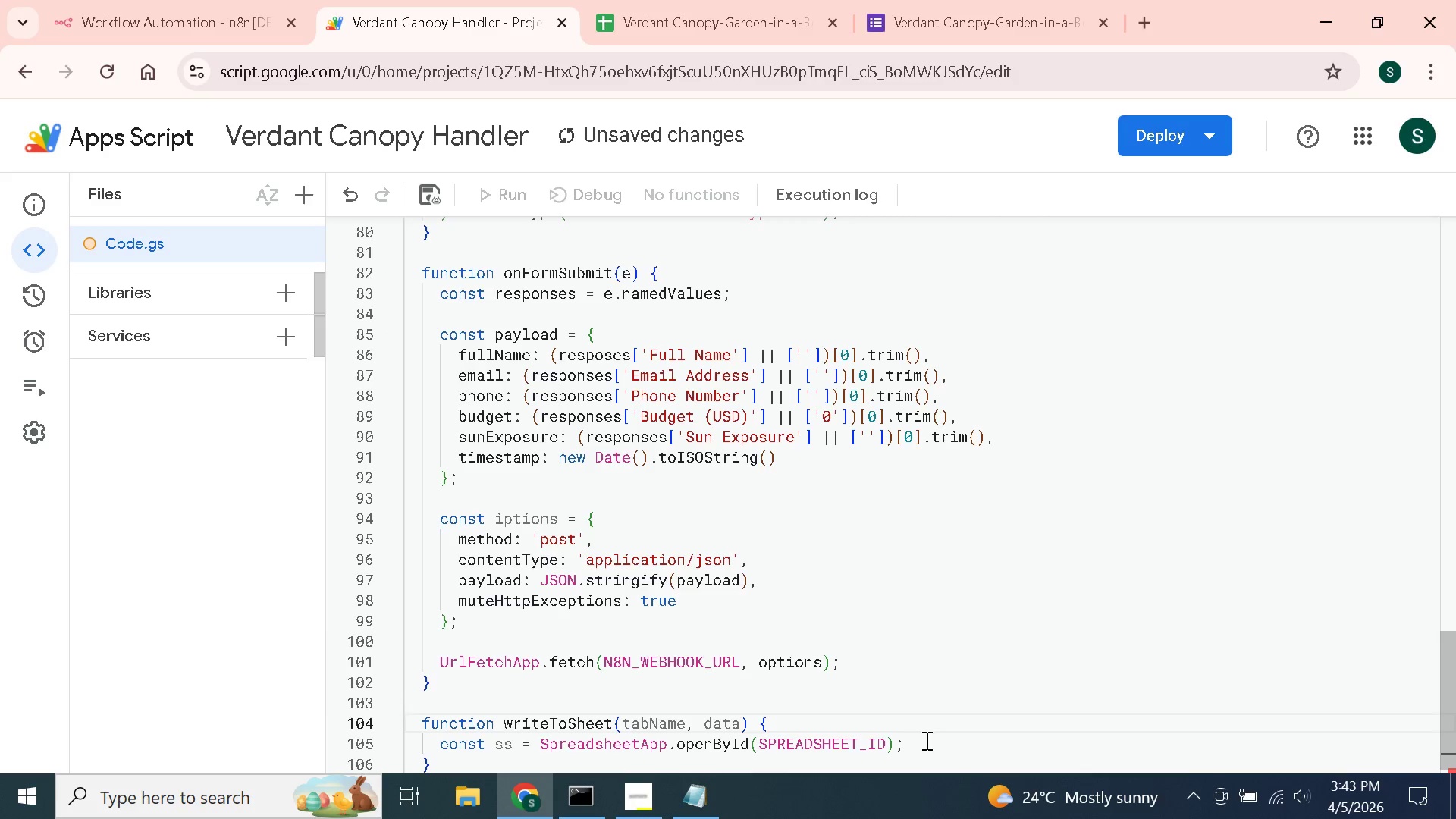 
left_click([925, 740])
 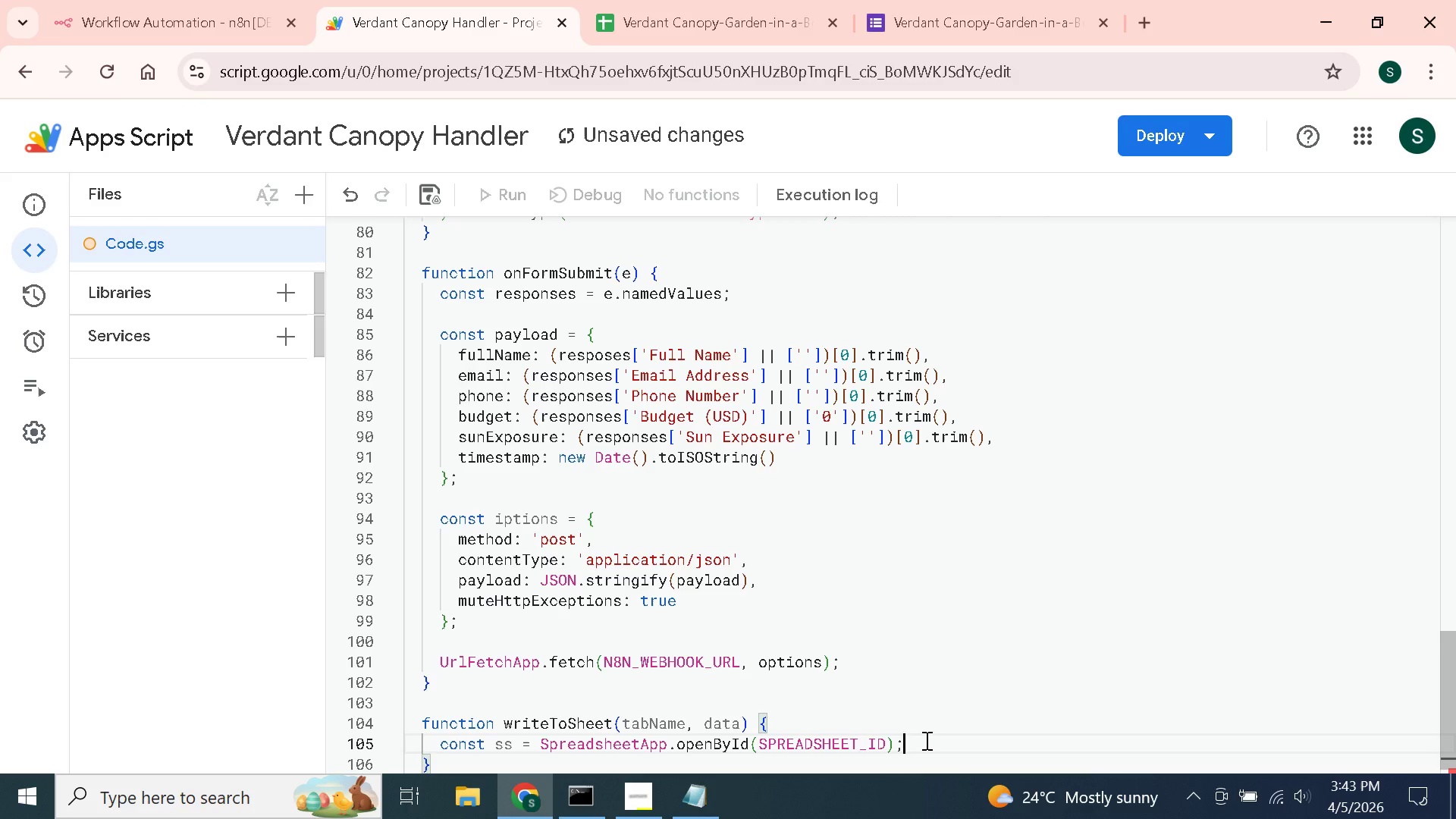 
wait(5.33)
 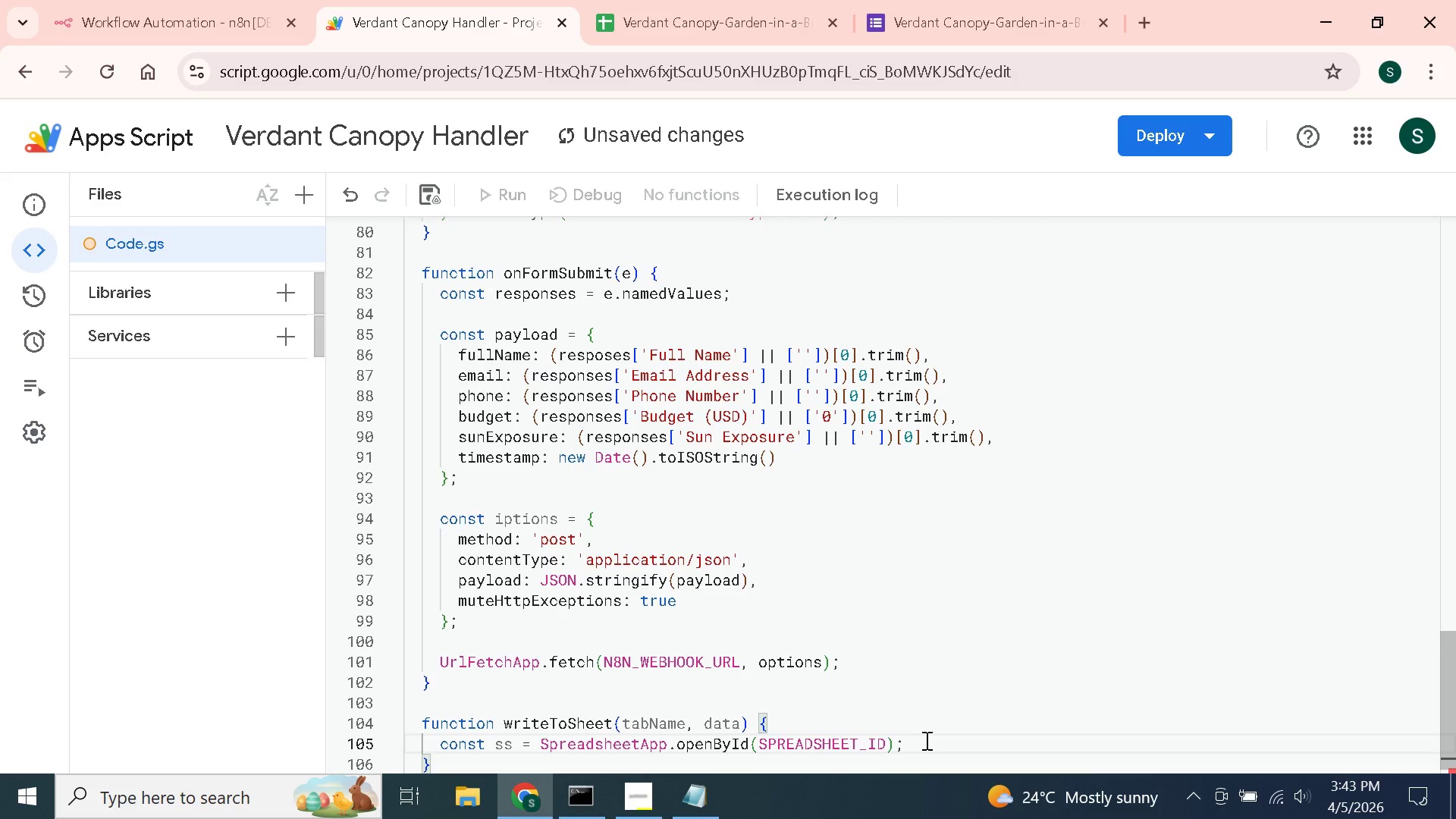 
key(Enter)
 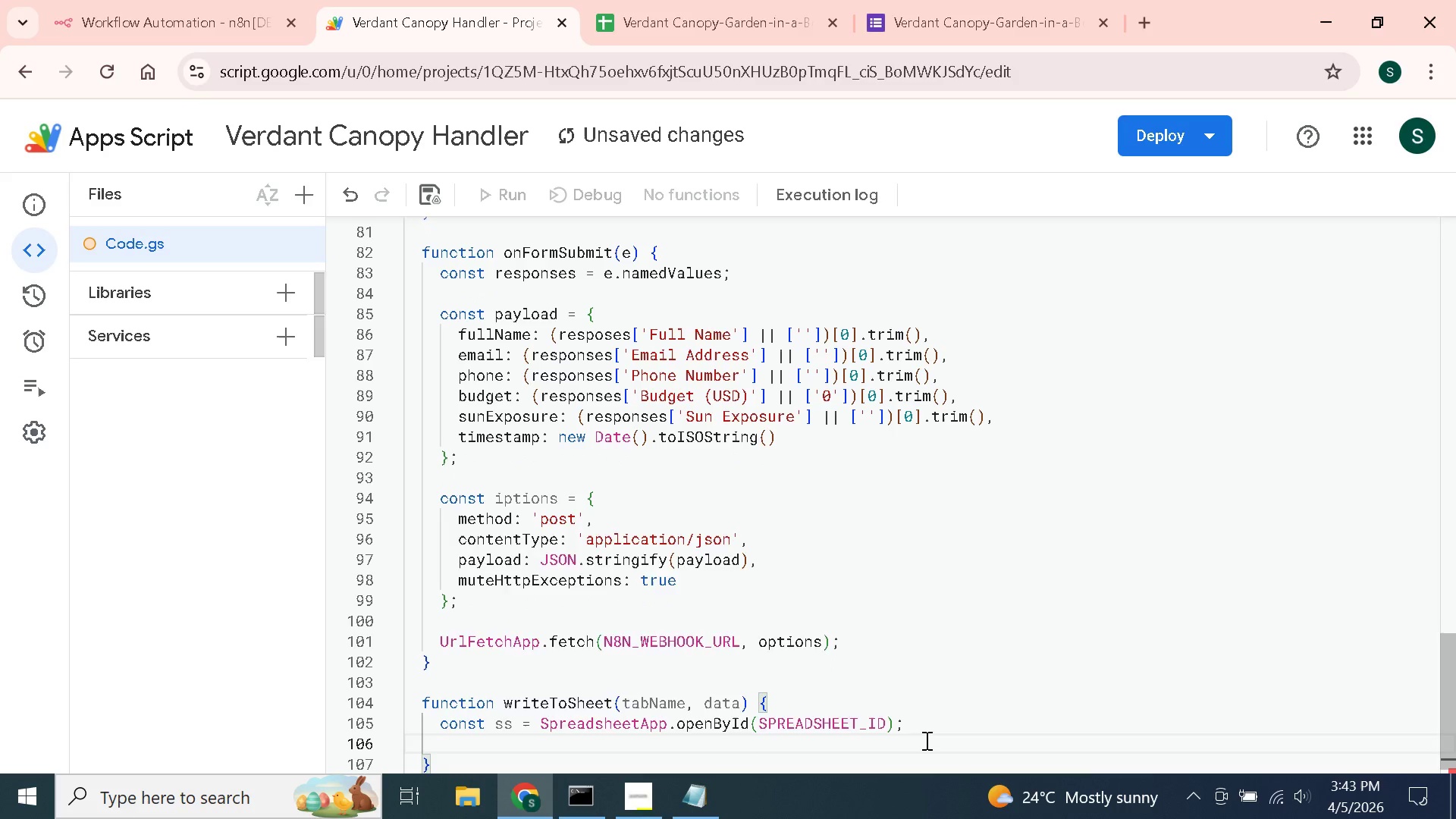 
type(const sheet = )
 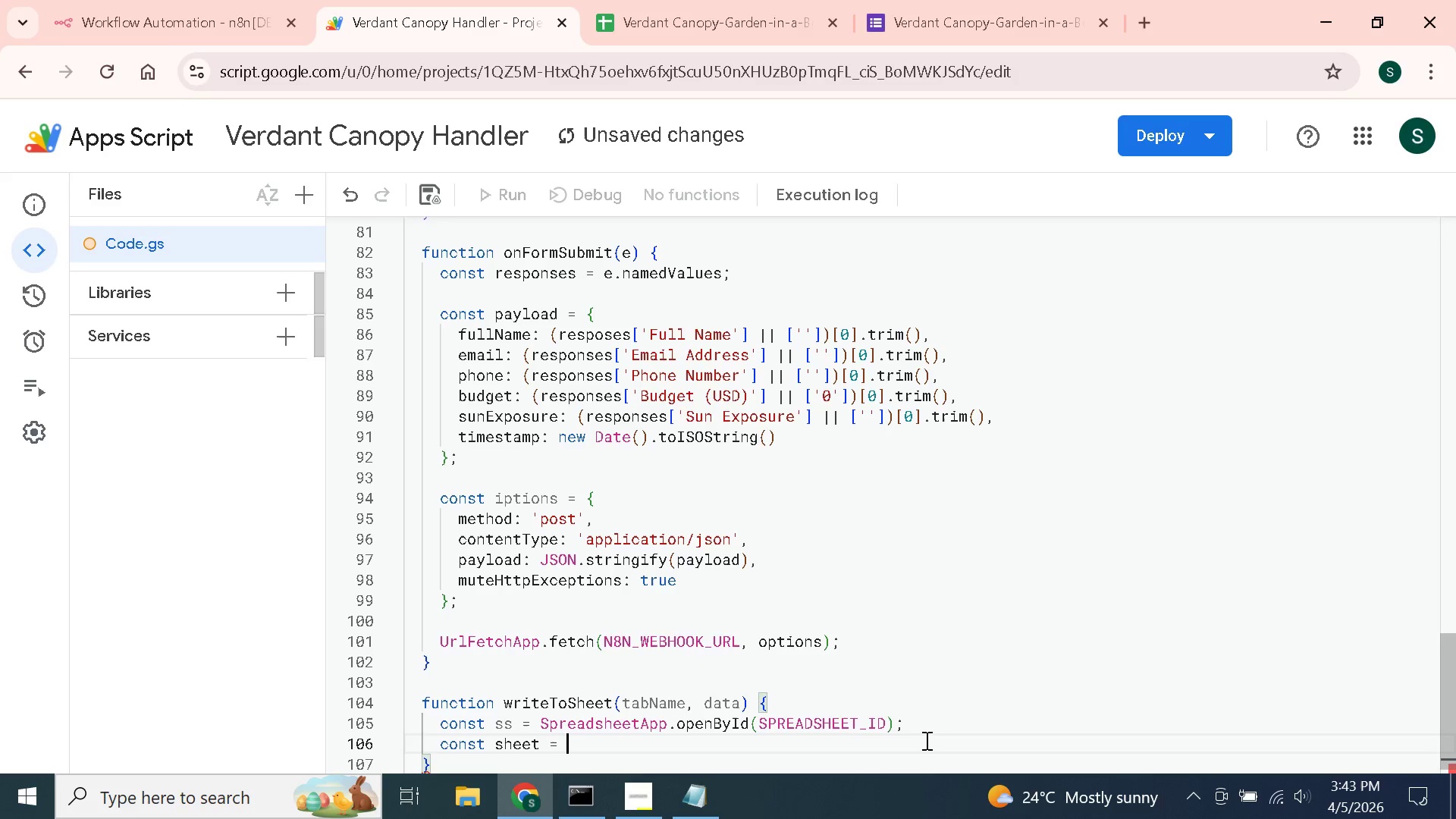 
type(ss.getSheetByName(tabName)
 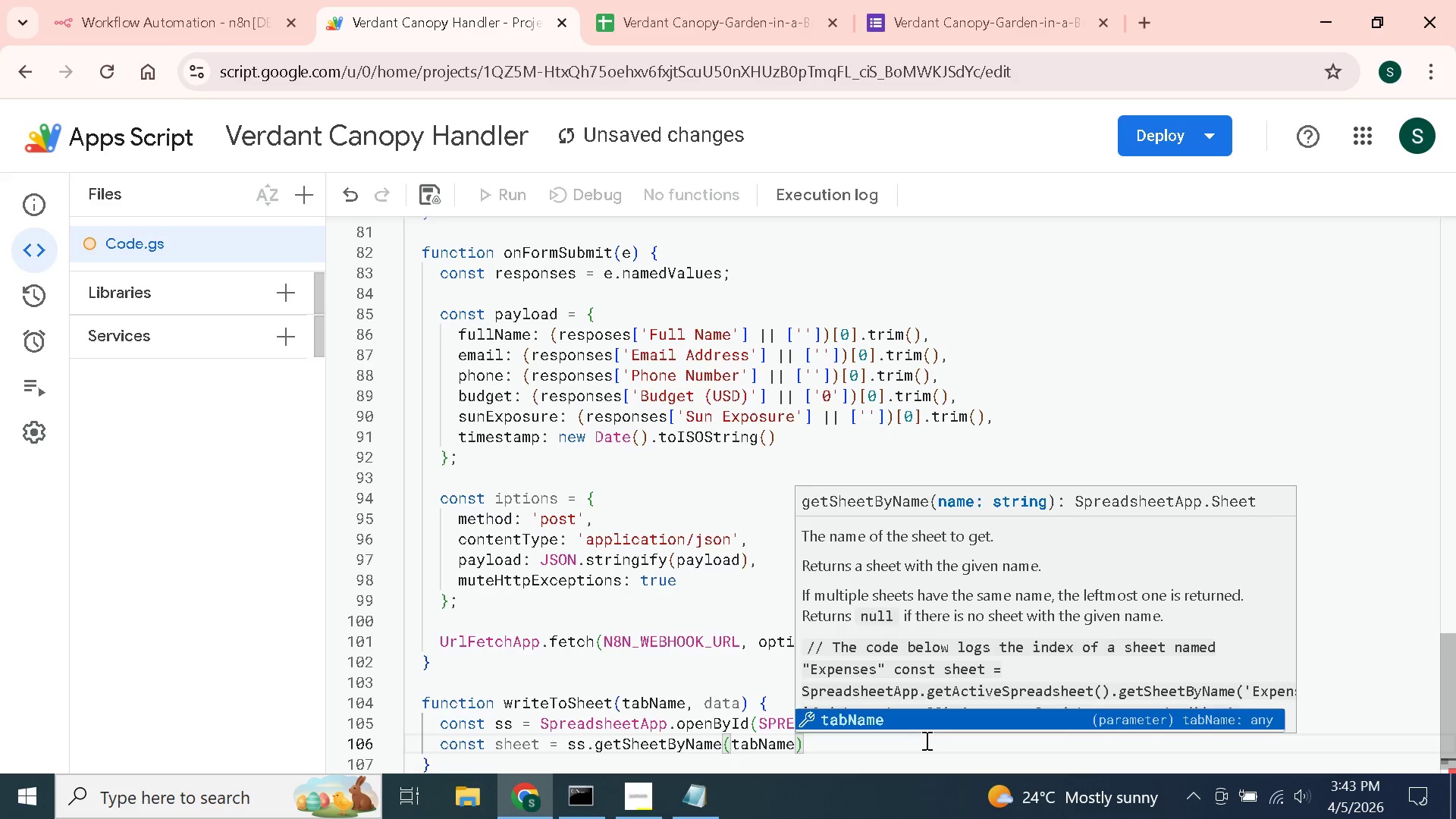 
key(ArrowRight)
 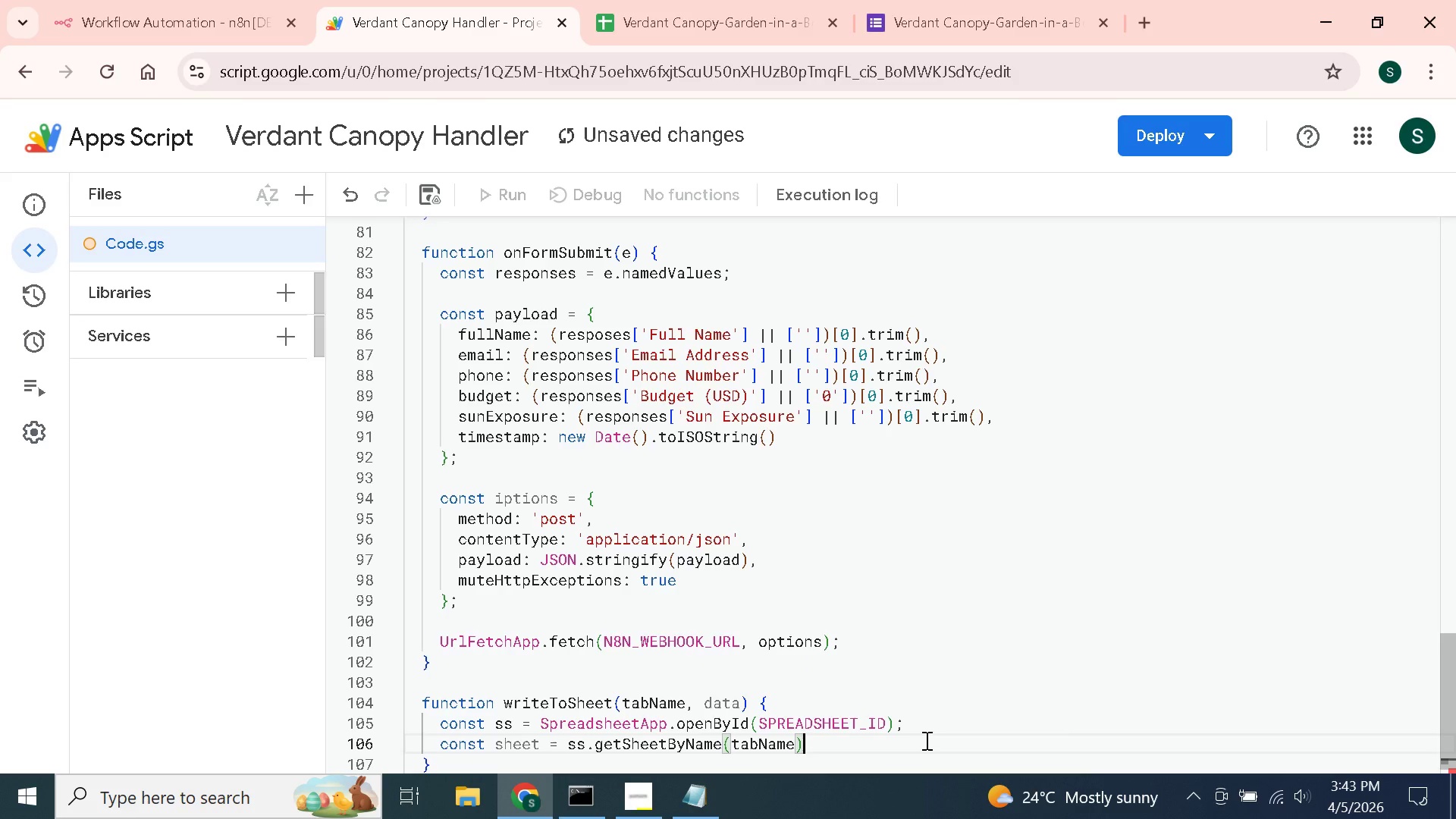 
key(Semicolon)
 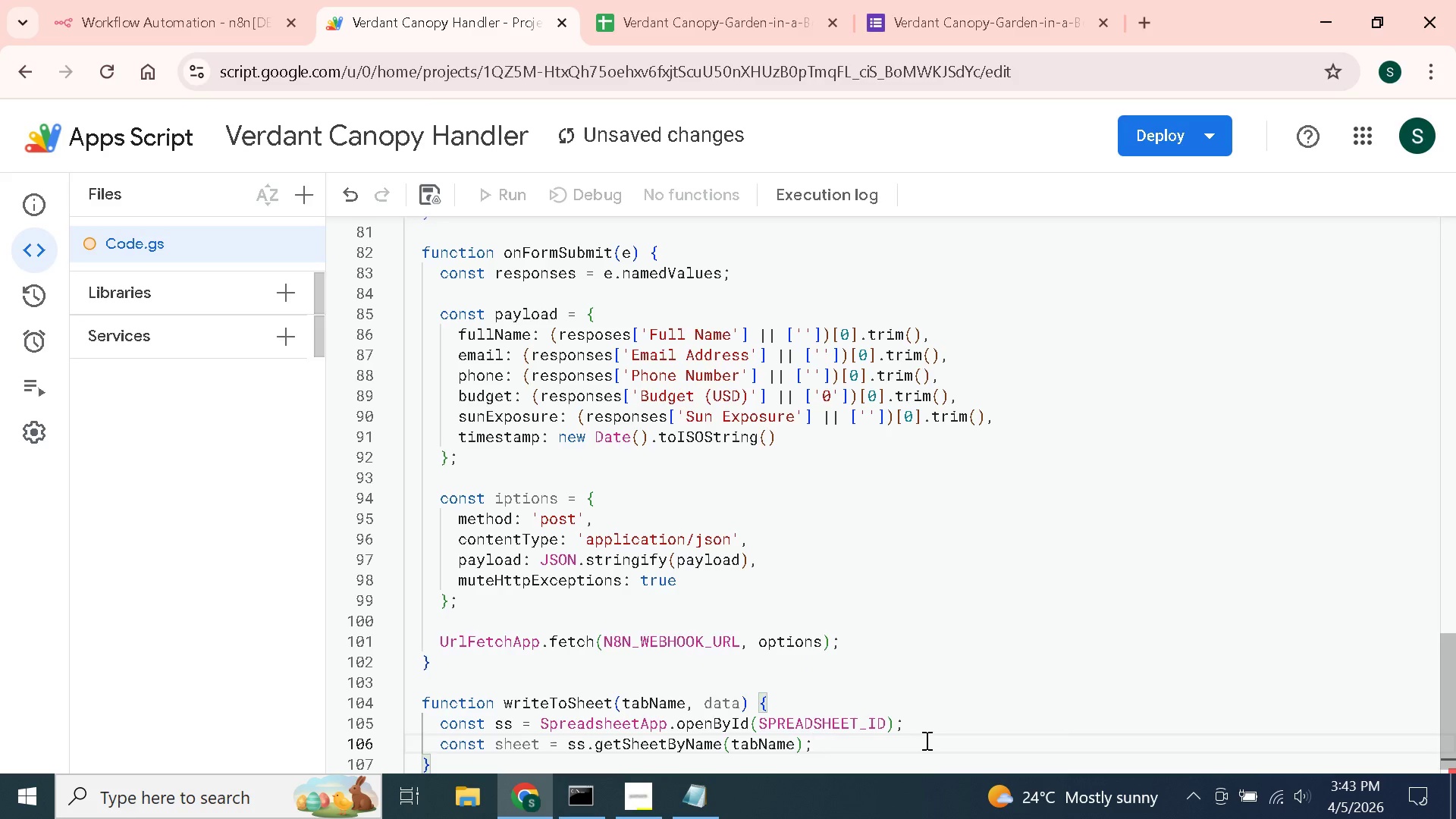 
key(Enter)
 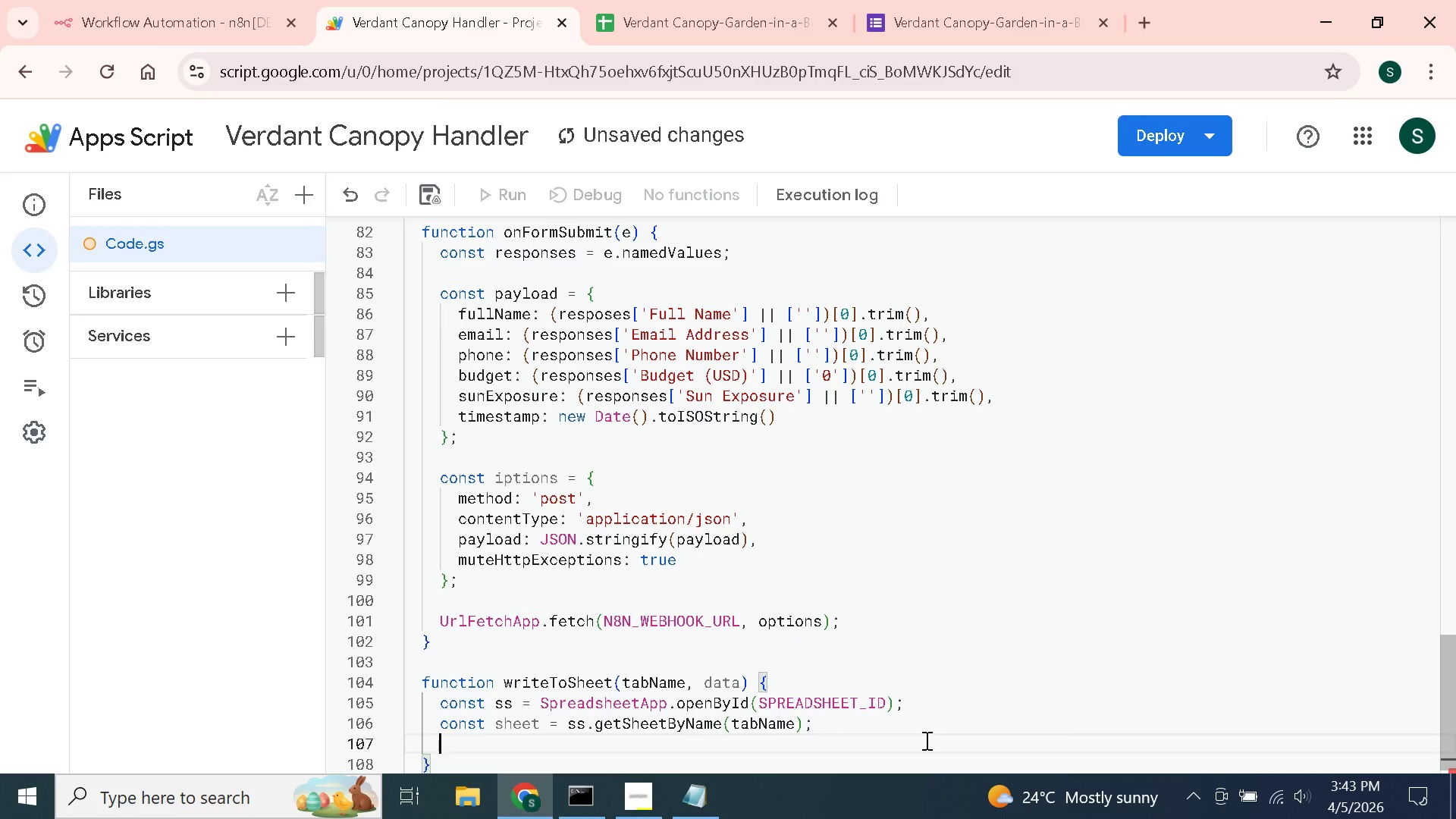 
type(sheet.appendRow([)
 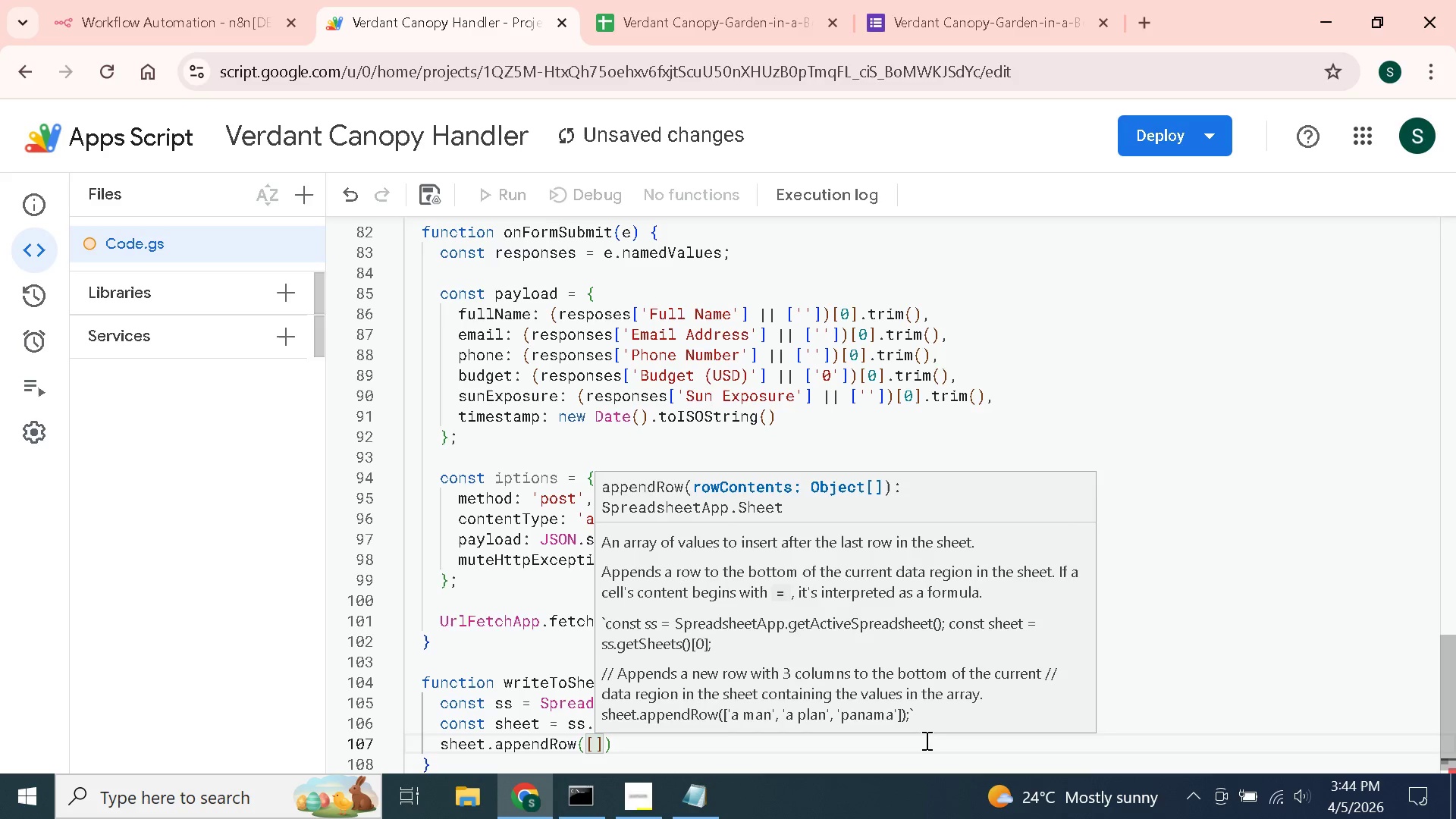 
key(Enter)
 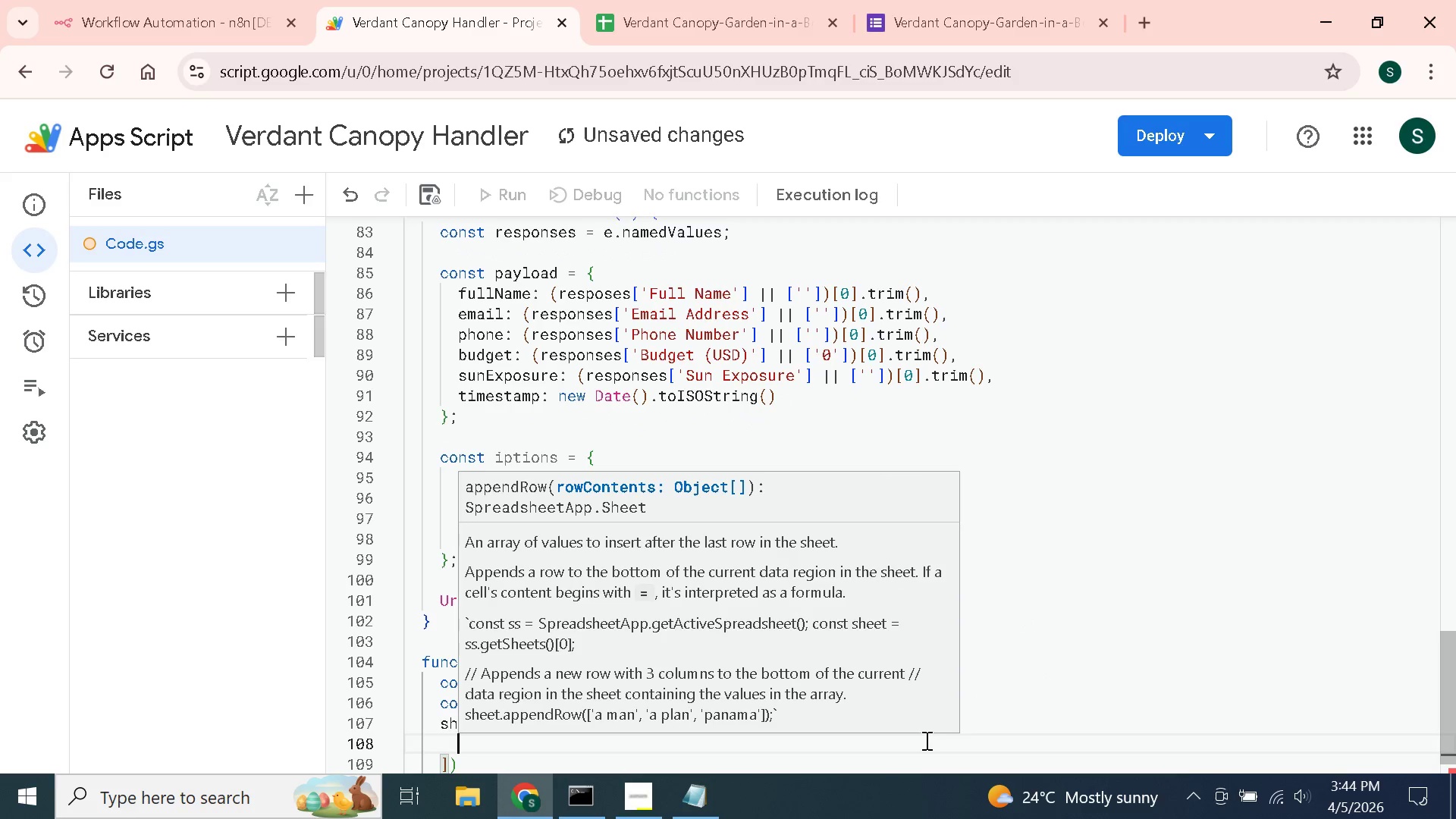 
type(data.referenceId,)
 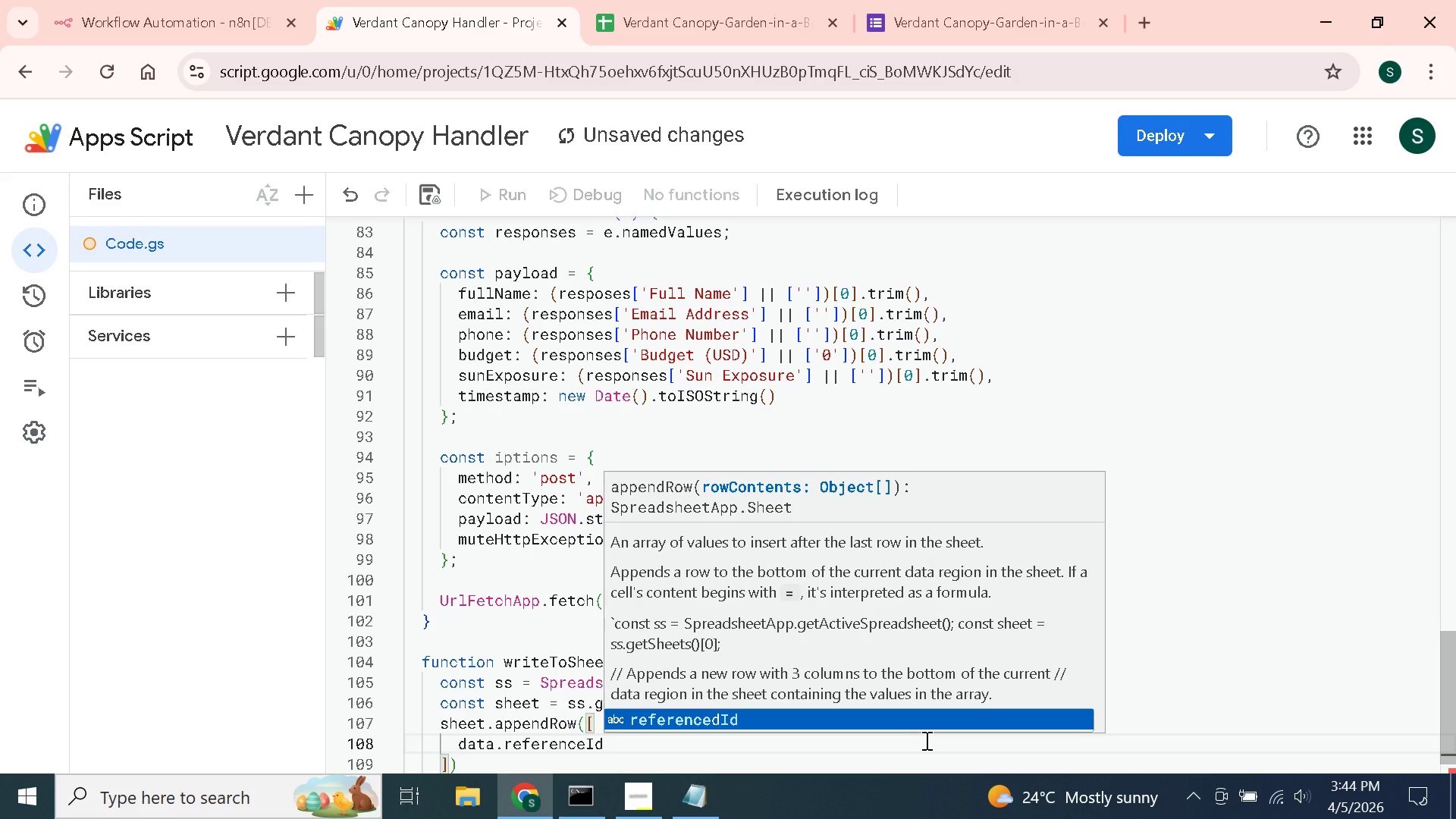 
left_click([686, 745])
 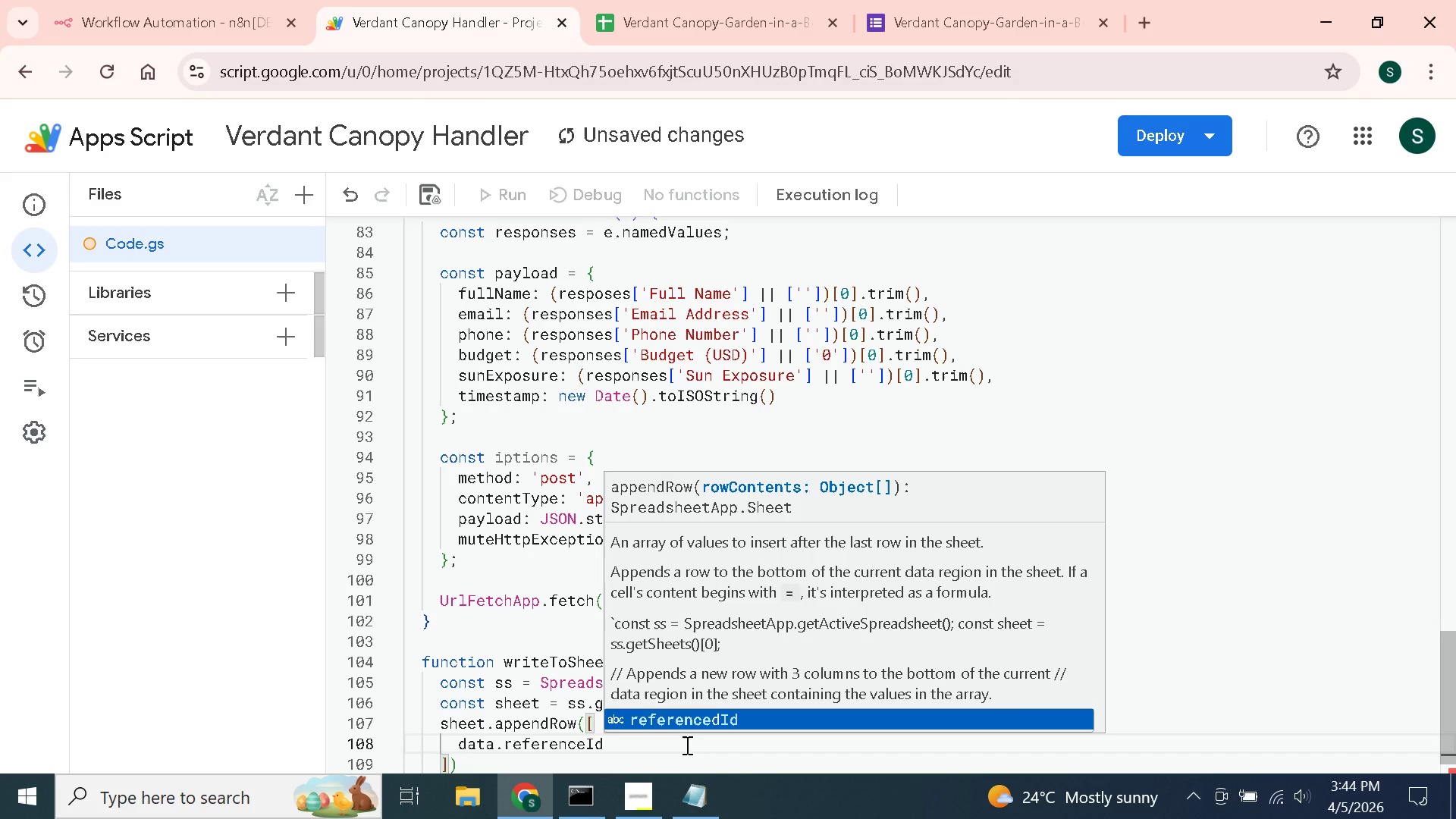 
left_click([686, 745])
 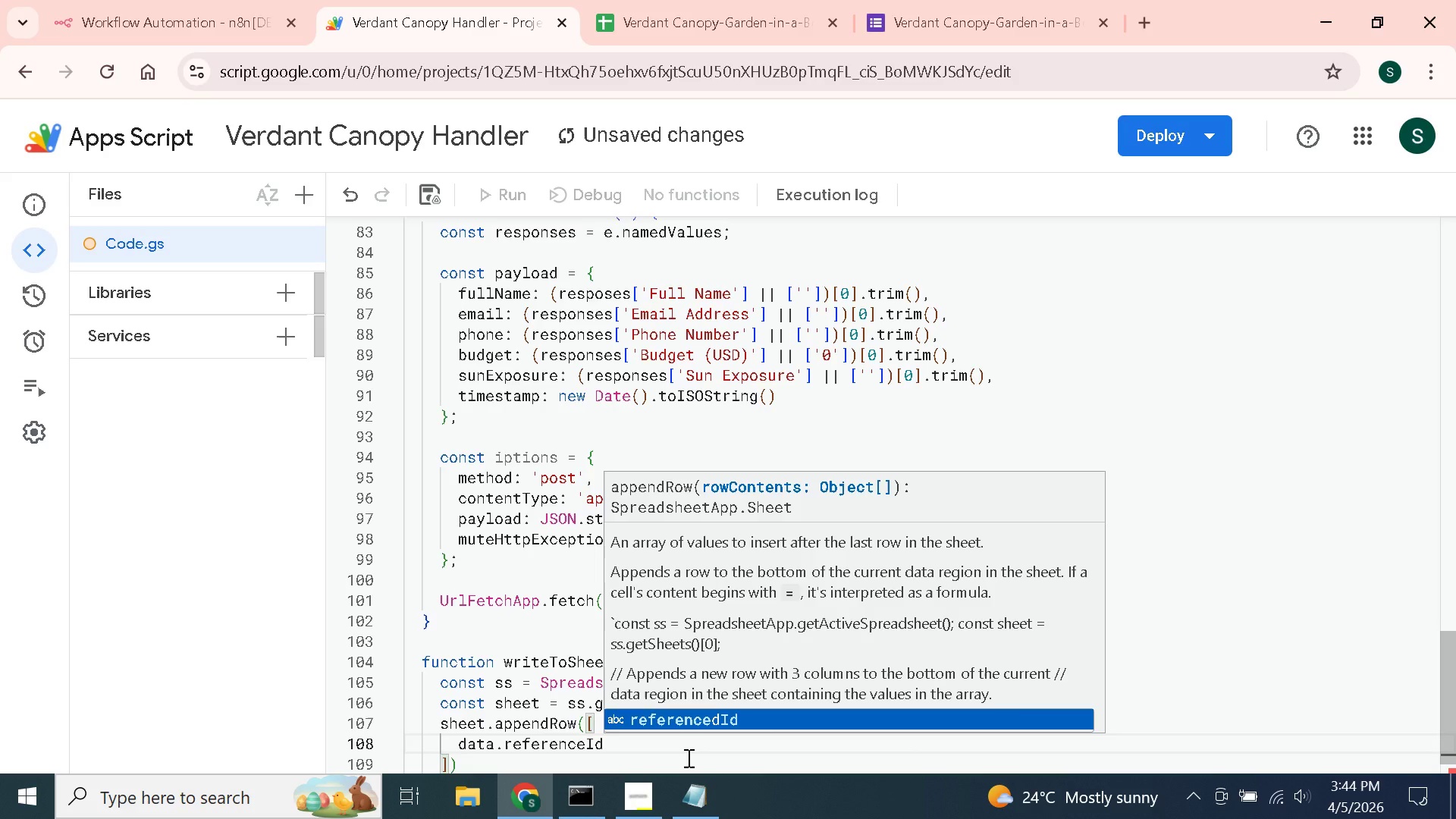 
key(Comma)
 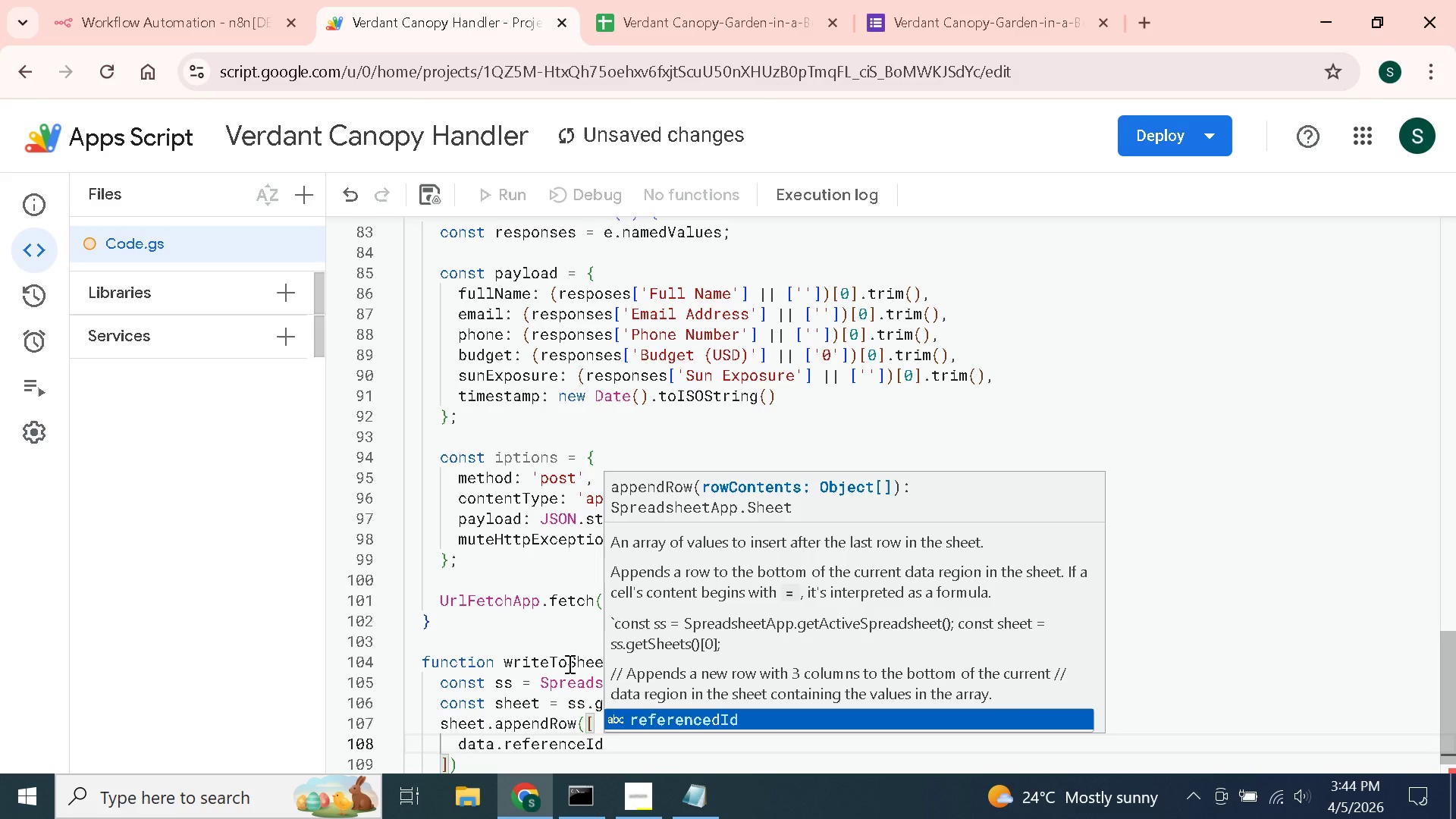 
left_click([568, 664])
 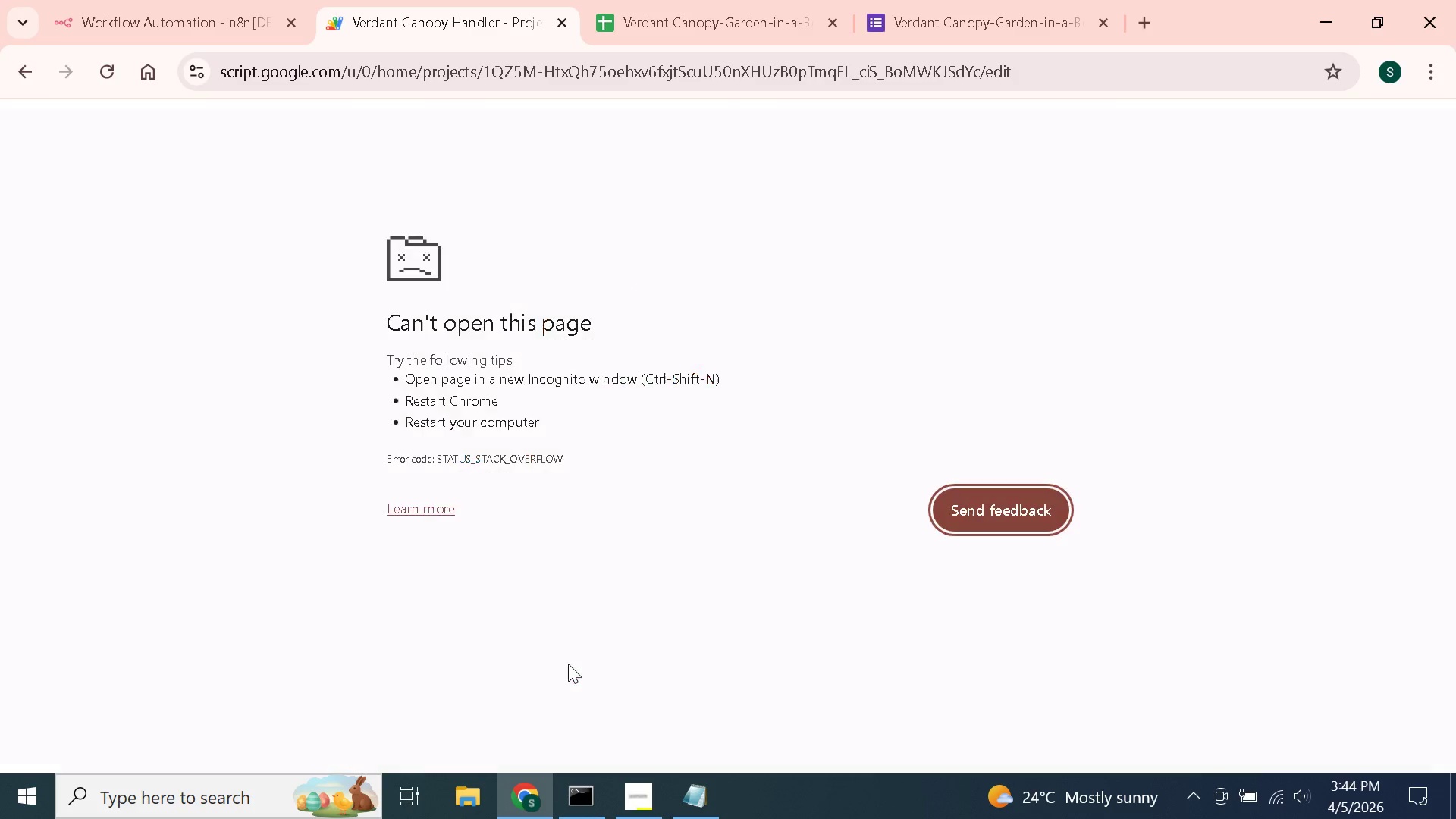 
scroll: coordinate [568, 664], scroll_direction: down, amount: 7.0
 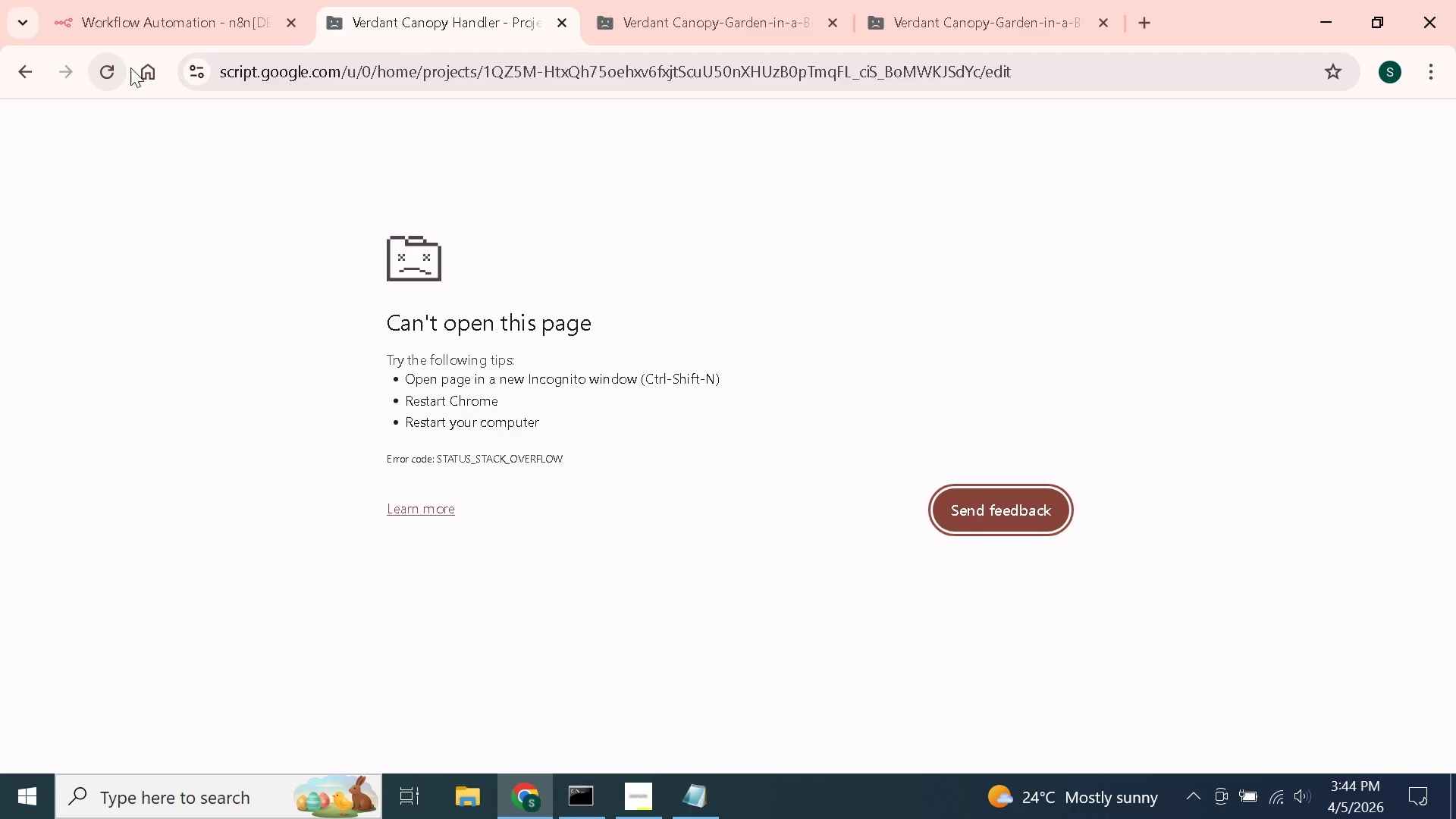 
wait(5.59)
 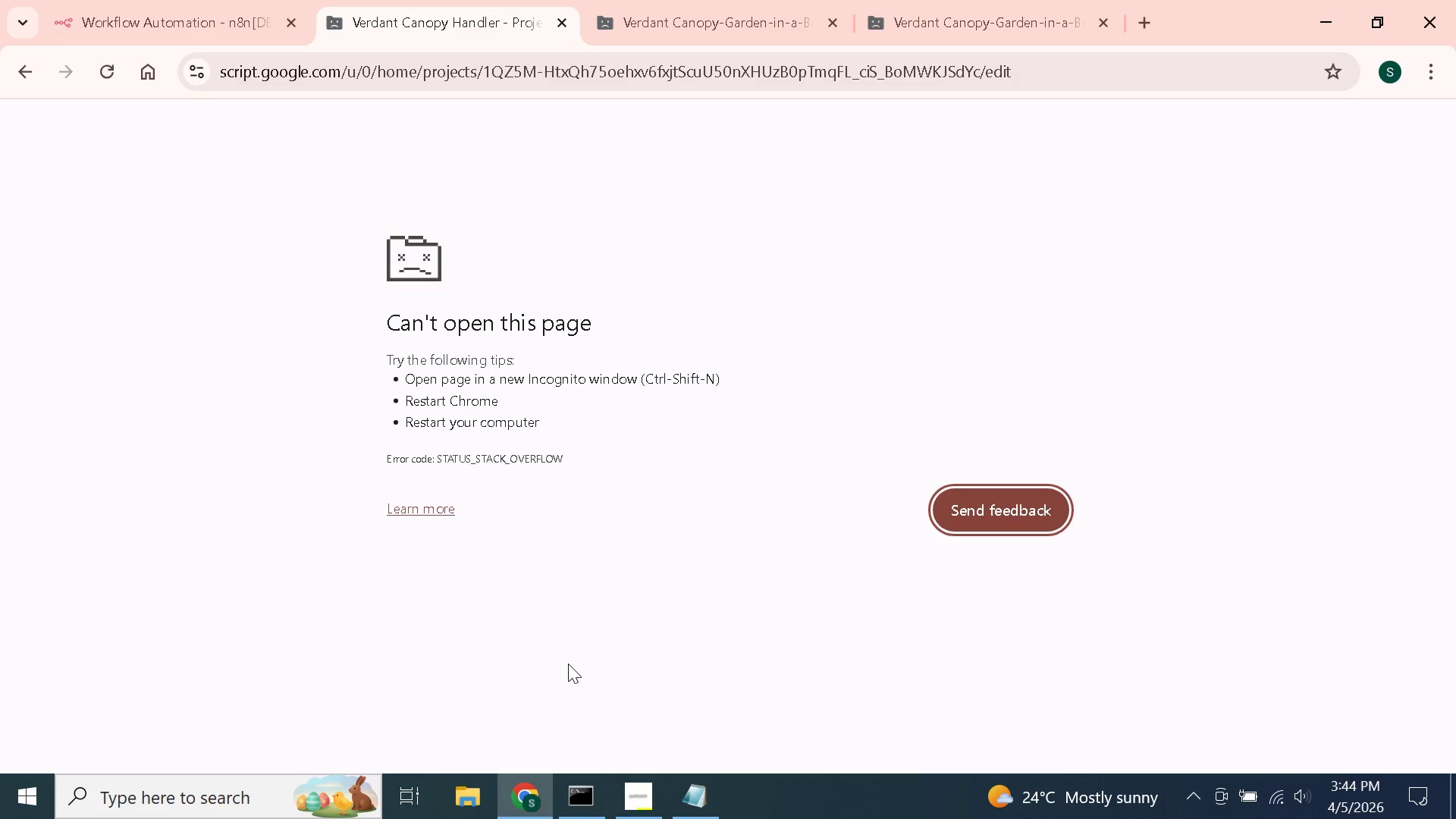 
left_click([787, 9])
 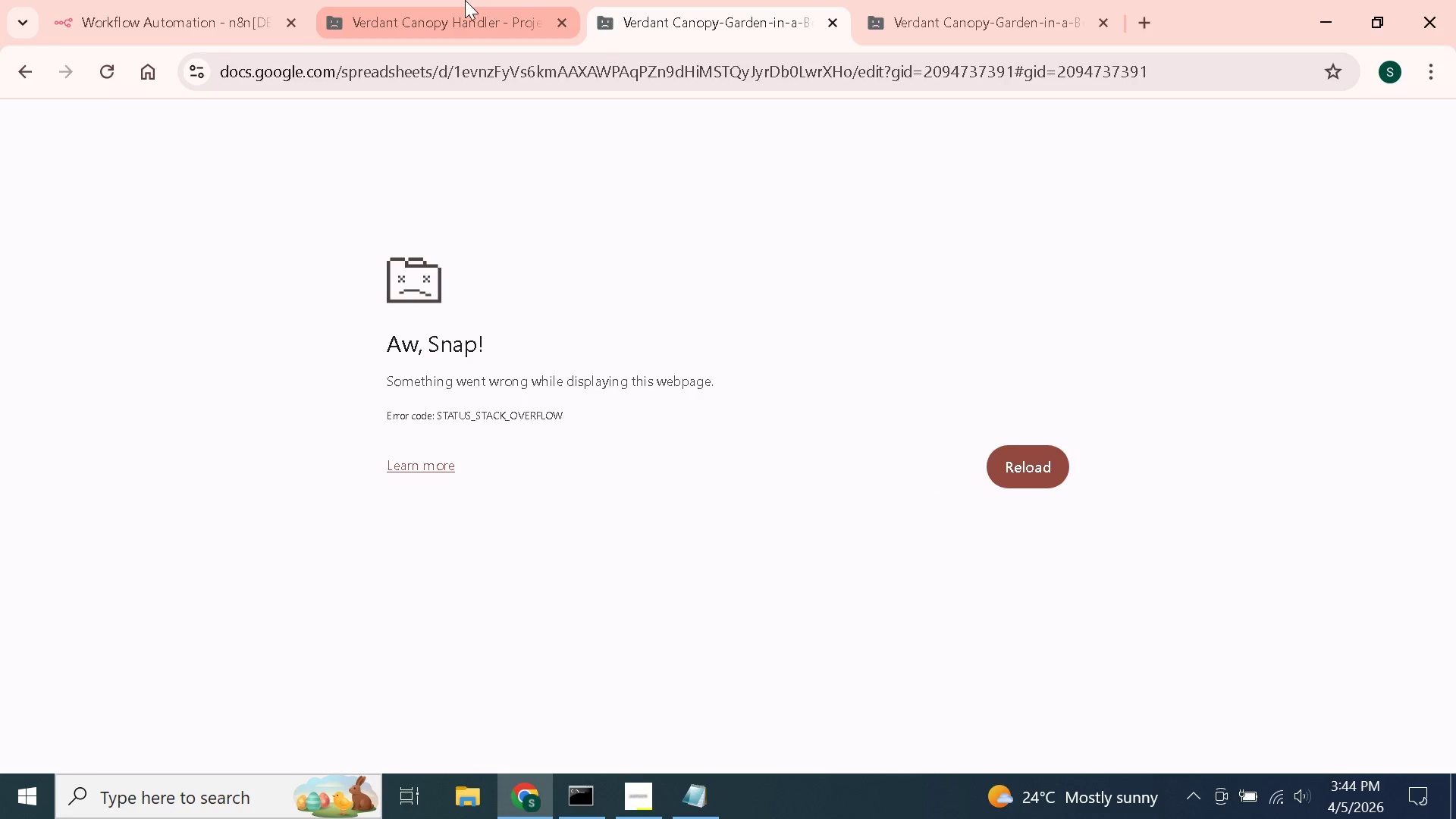 
left_click([465, 0])
 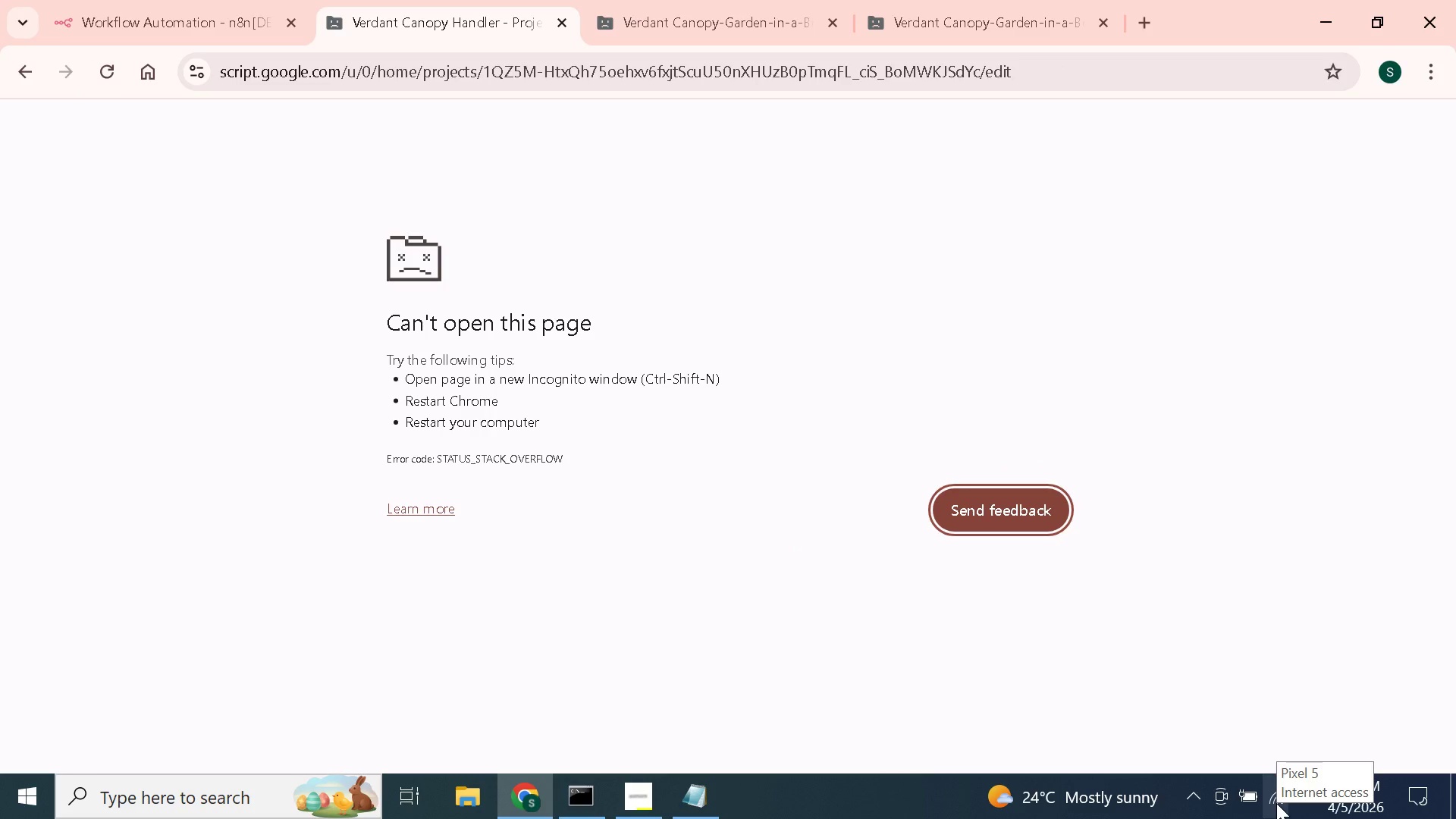 
wait(6.8)
 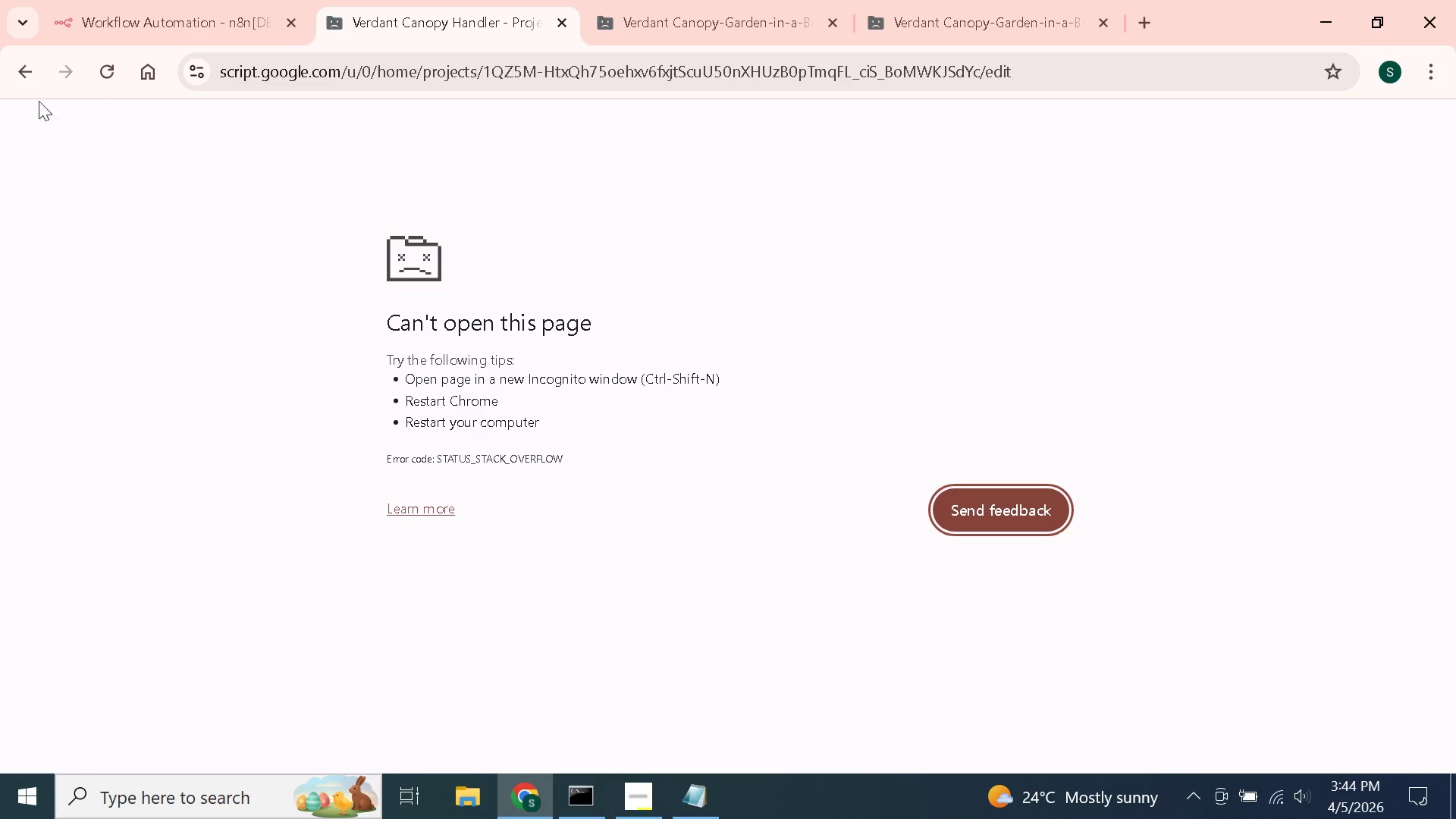 
left_click([28, 71])
 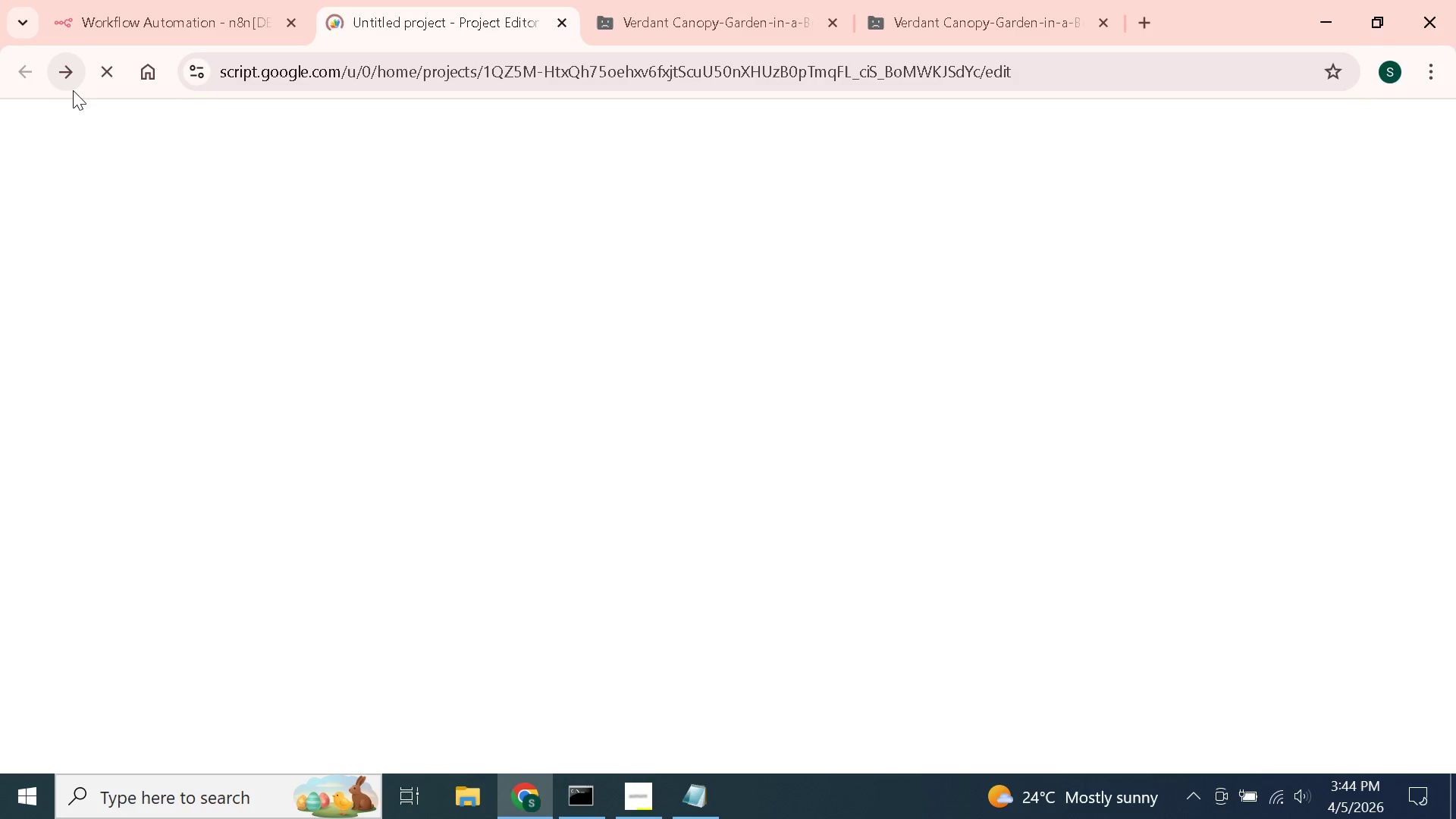 
left_click([62, 80])
 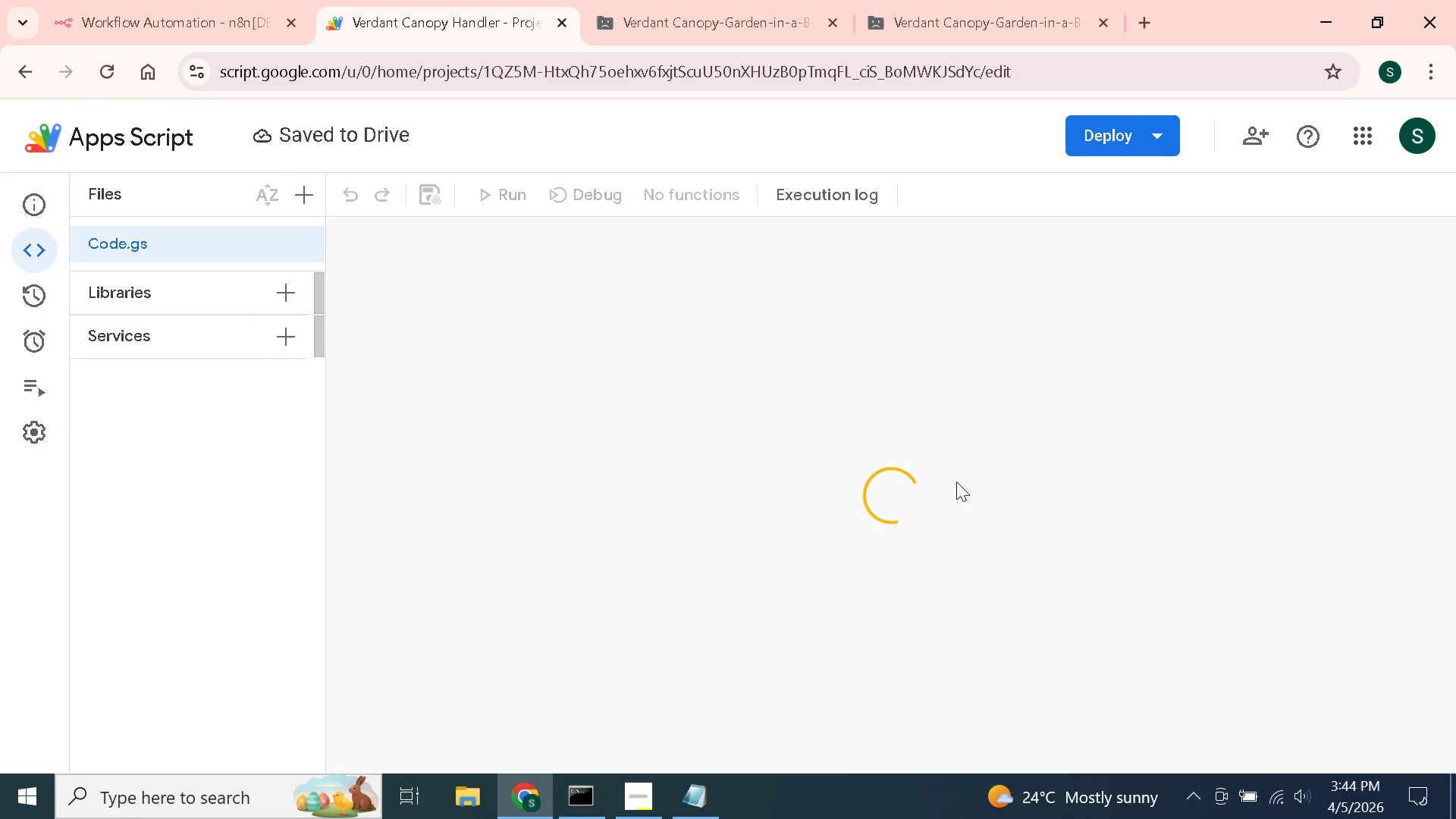 
wait(5.58)
 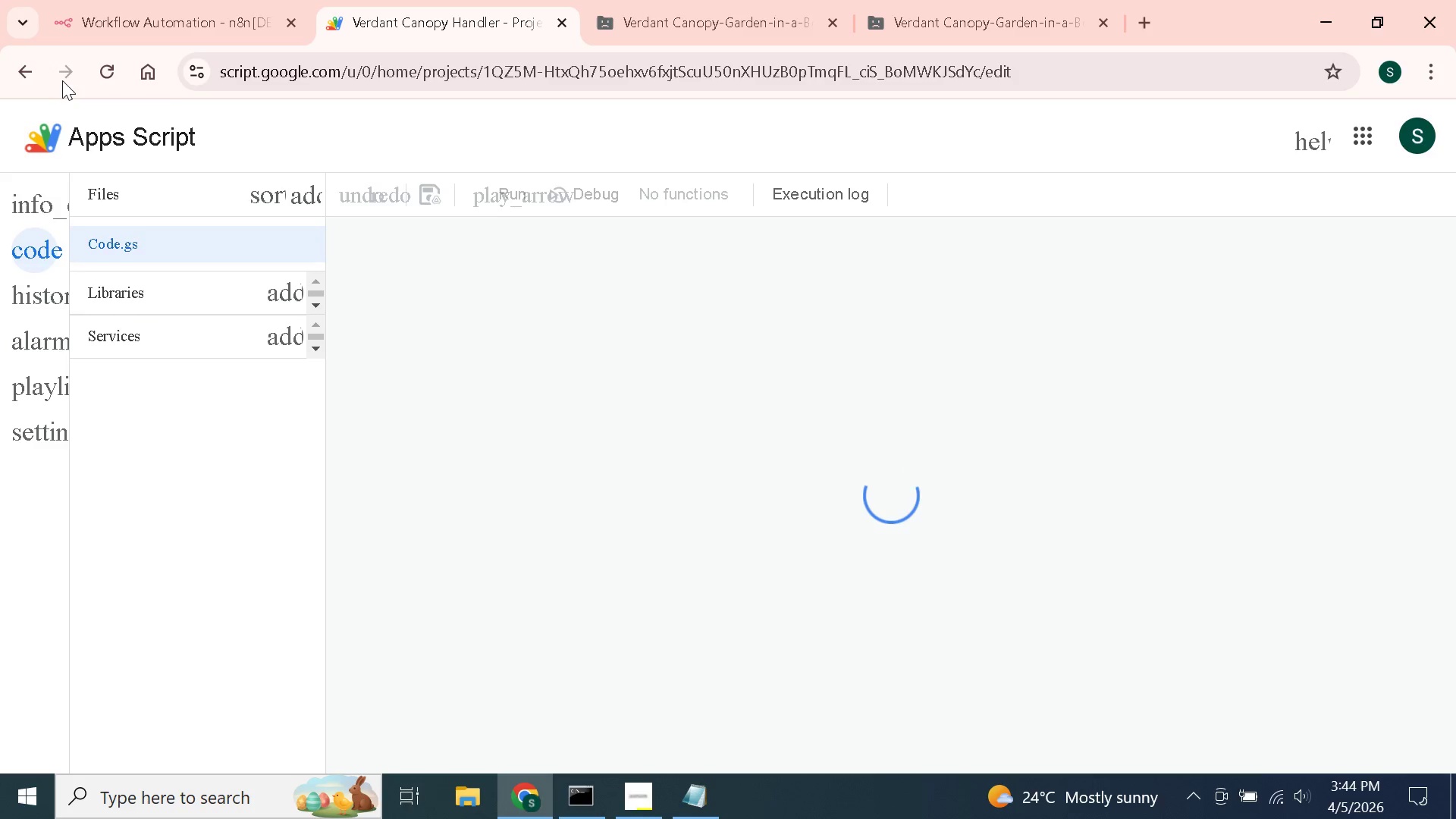 
scroll: coordinate [956, 482], scroll_direction: down, amount: 5.0
 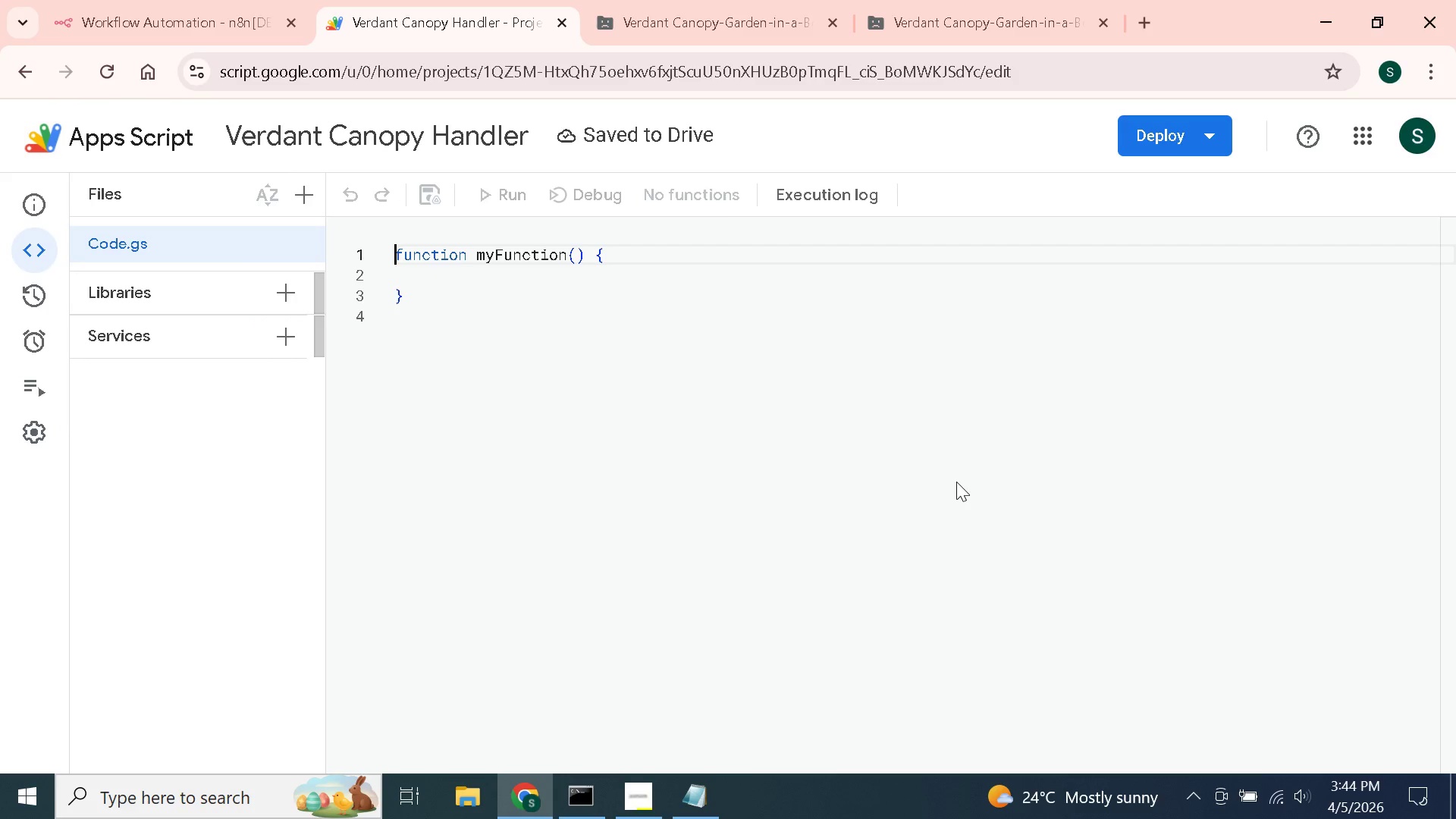 
scroll: coordinate [956, 482], scroll_direction: up, amount: 3.0
 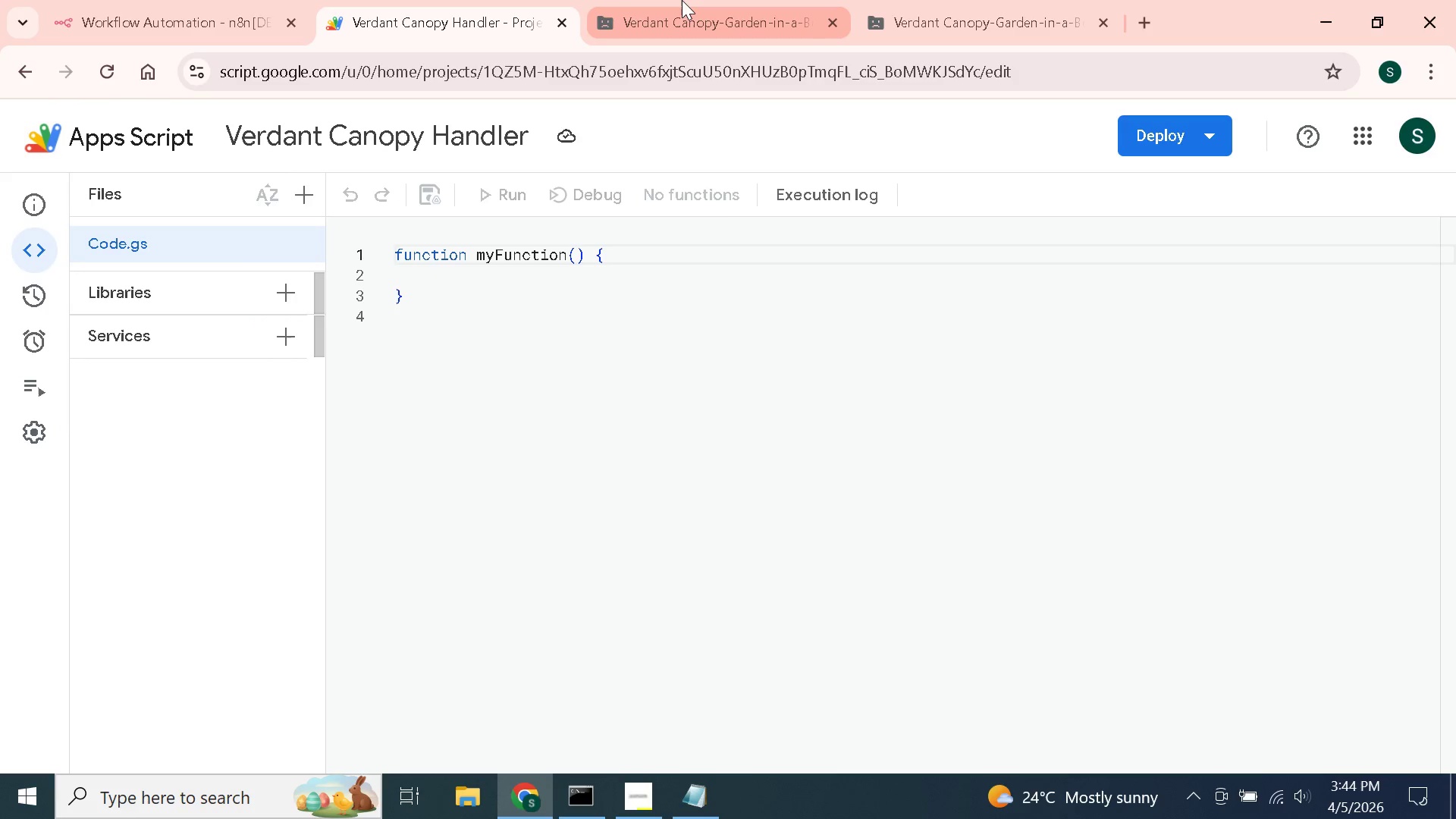 
double_click([682, 0])
 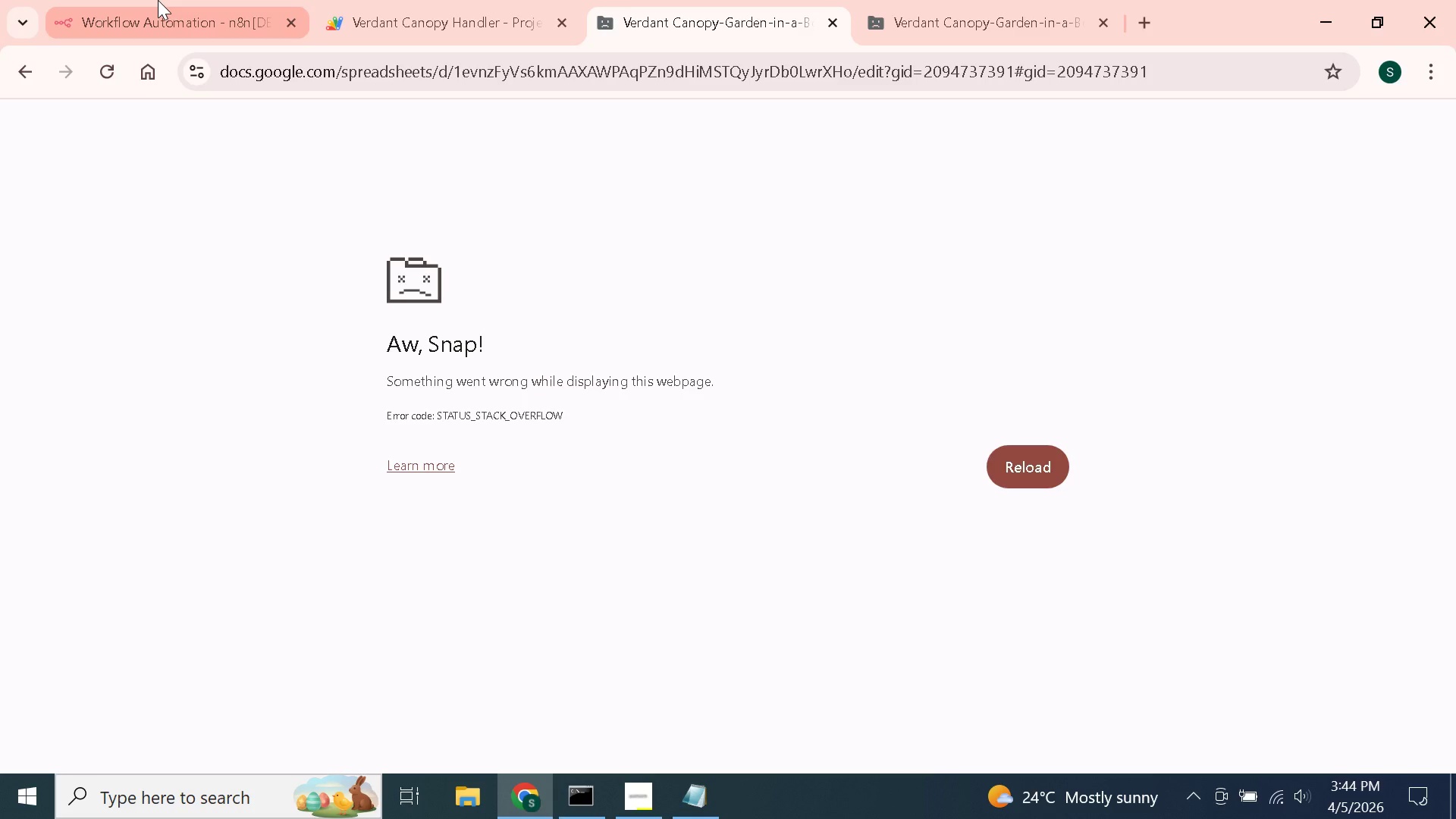 
left_click([158, 0])
 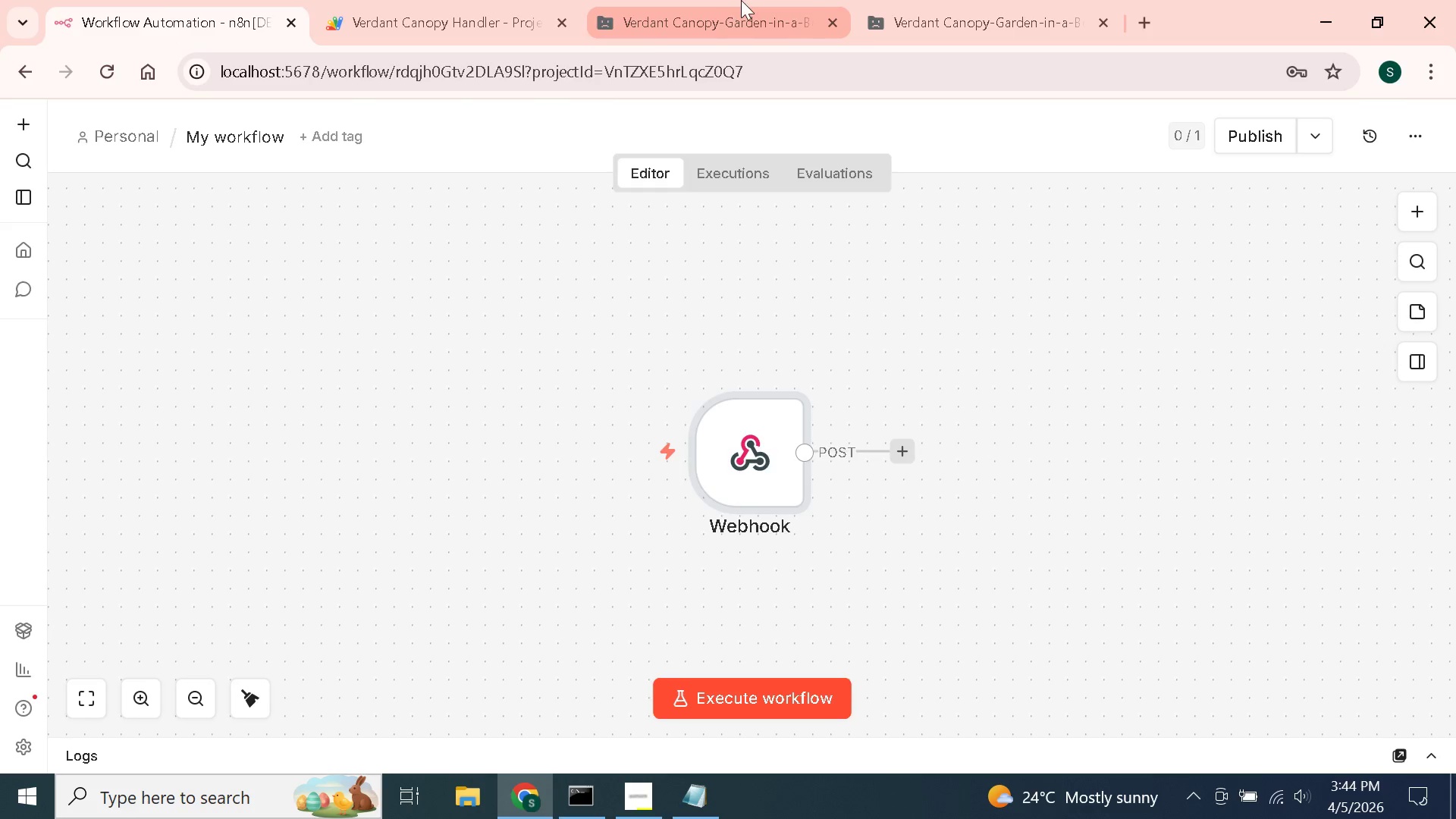 
left_click([741, 0])
 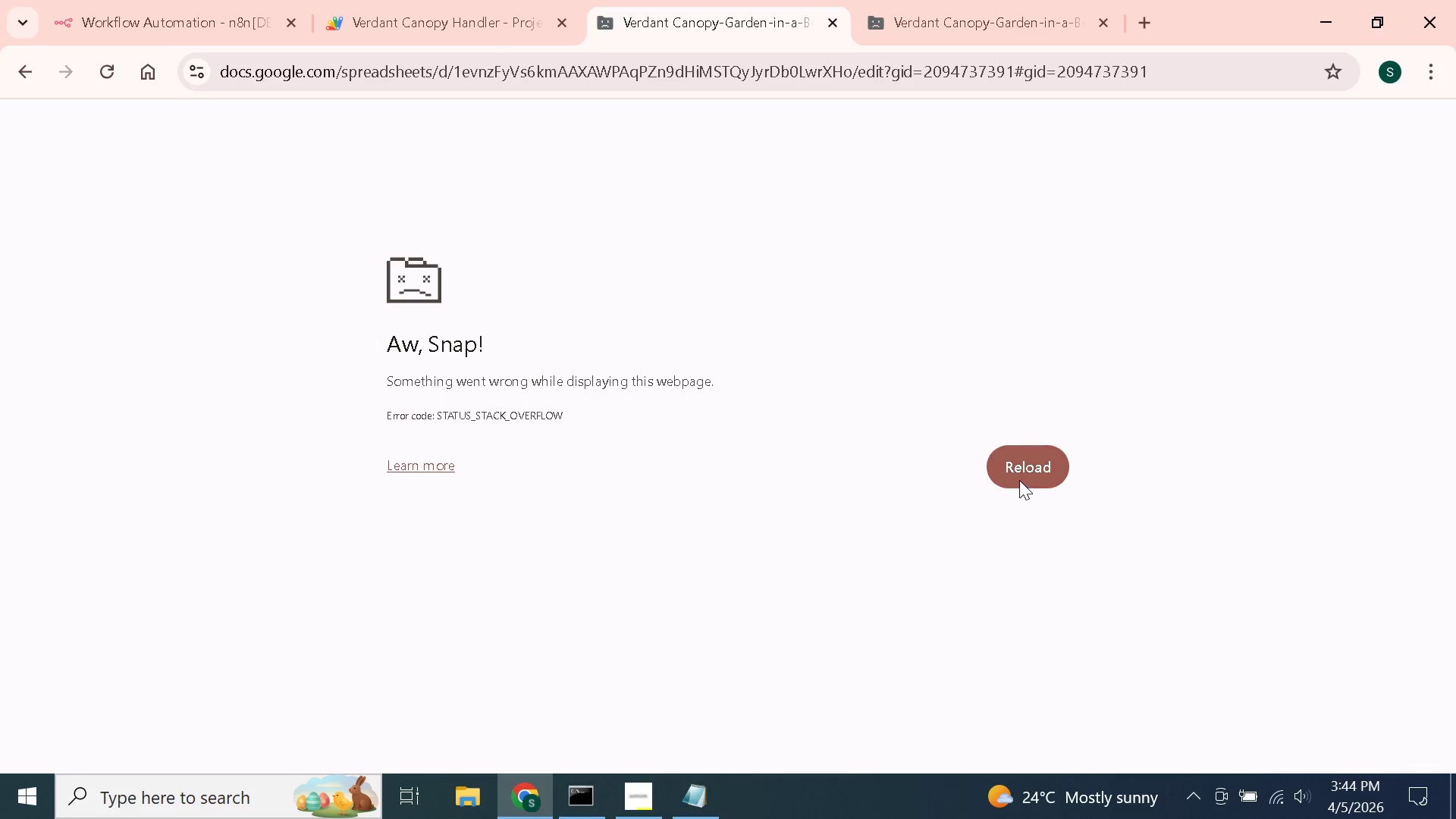 